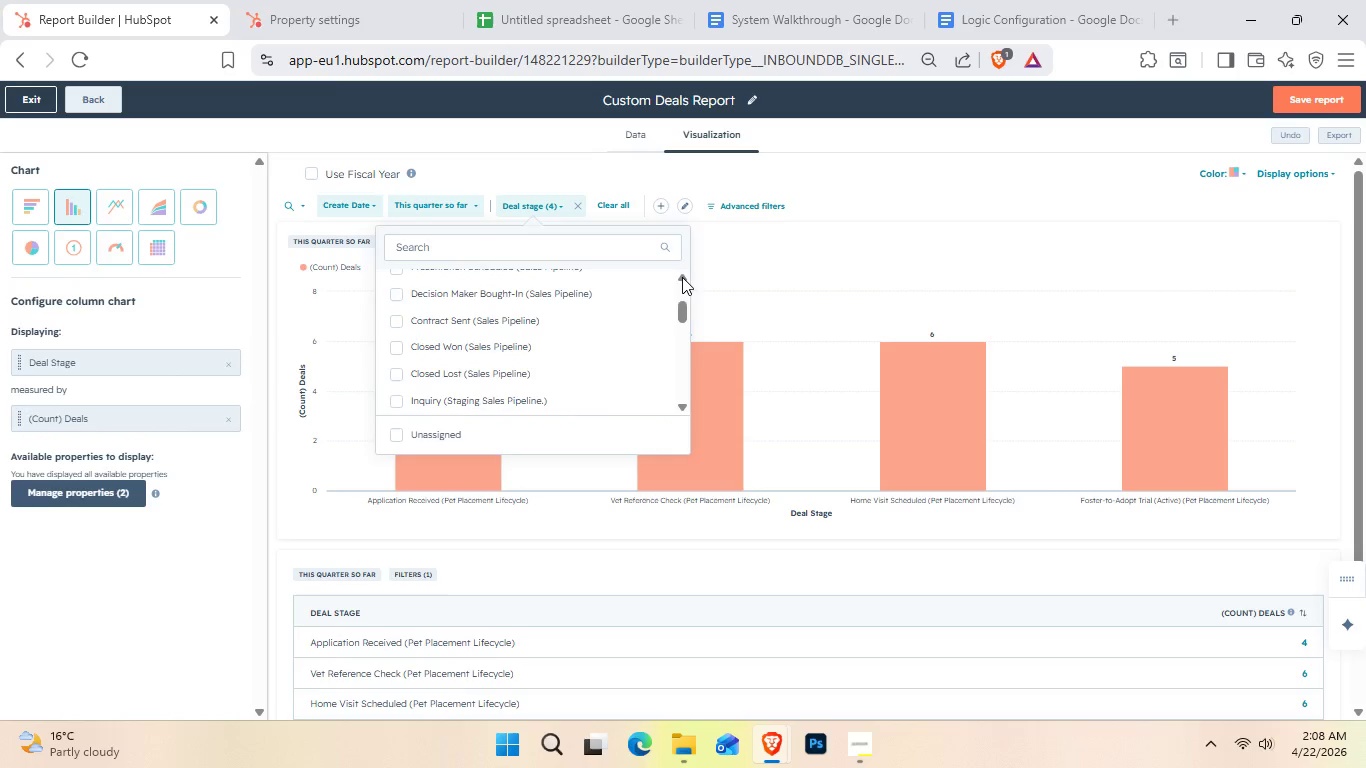 
triple_click([682, 277])
 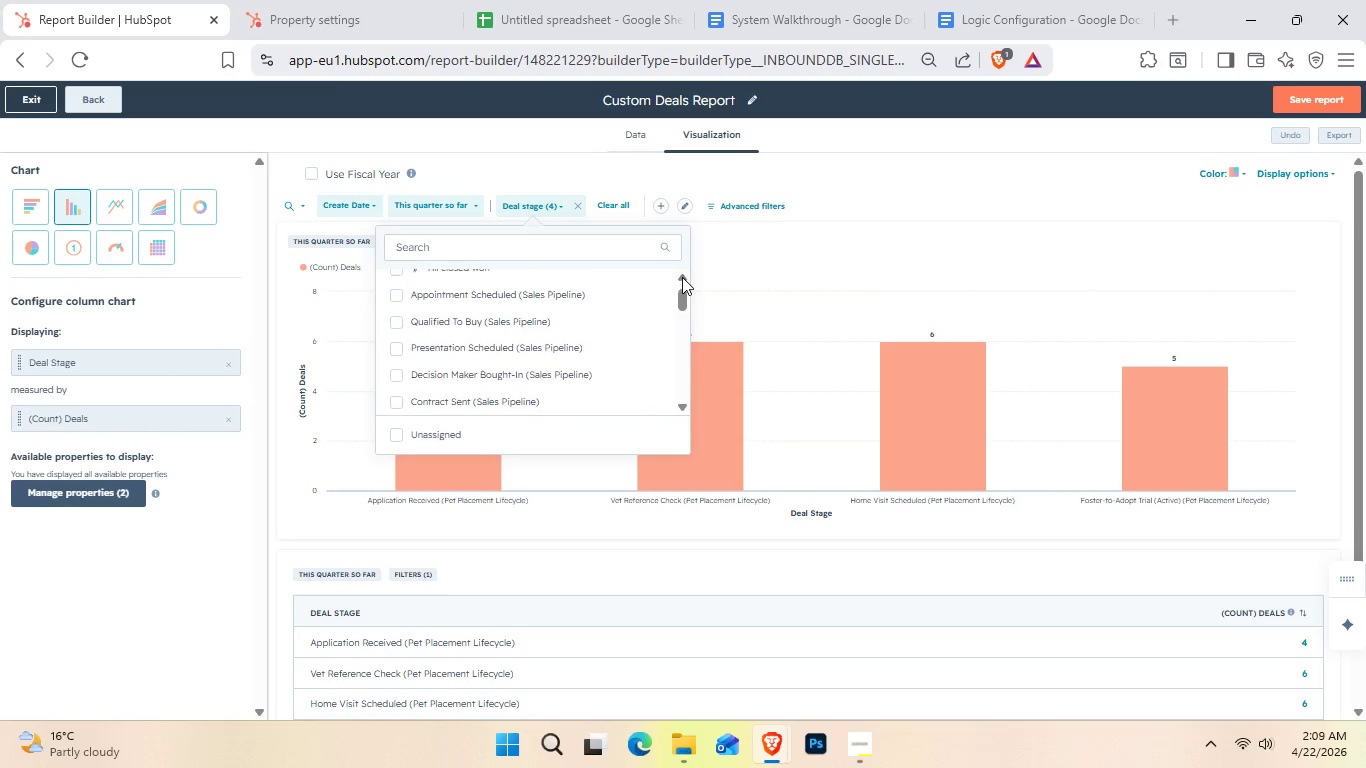 
double_click([682, 277])
 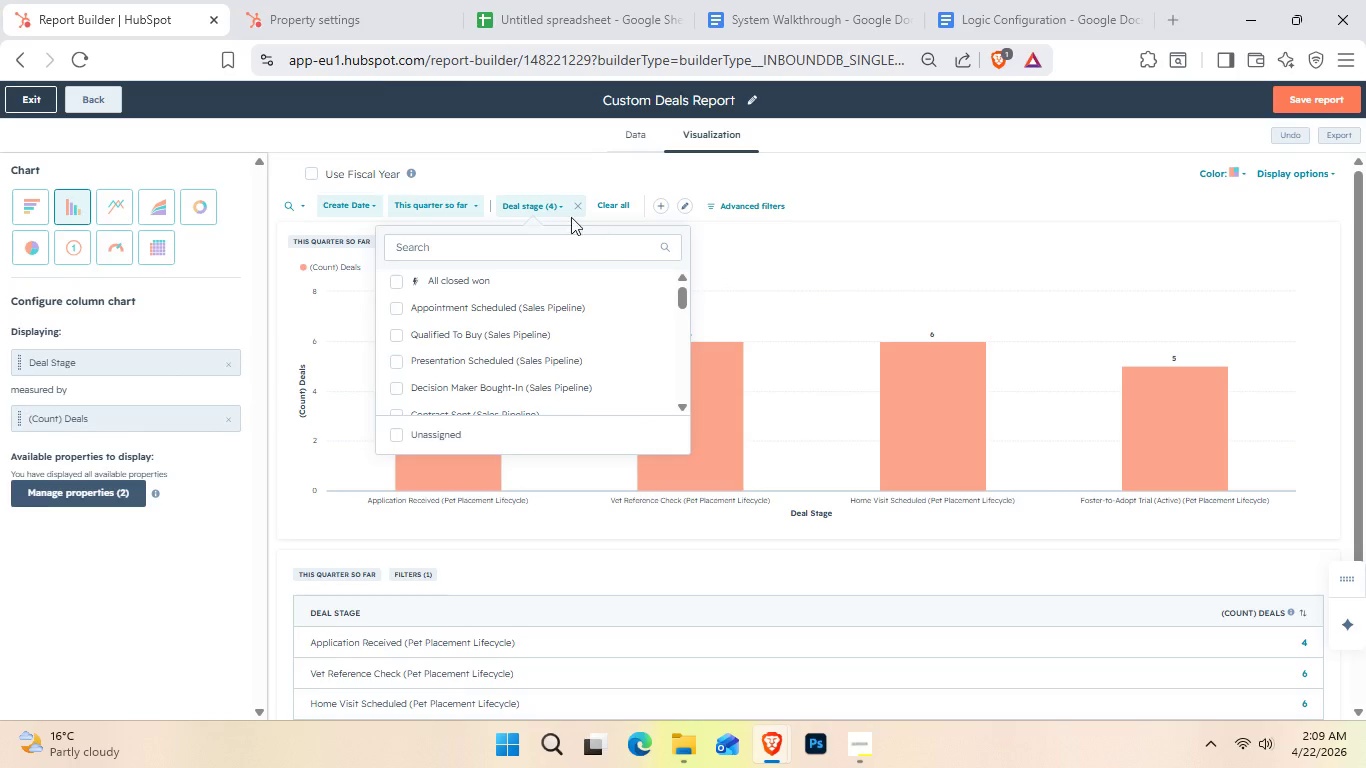 
left_click([532, 202])
 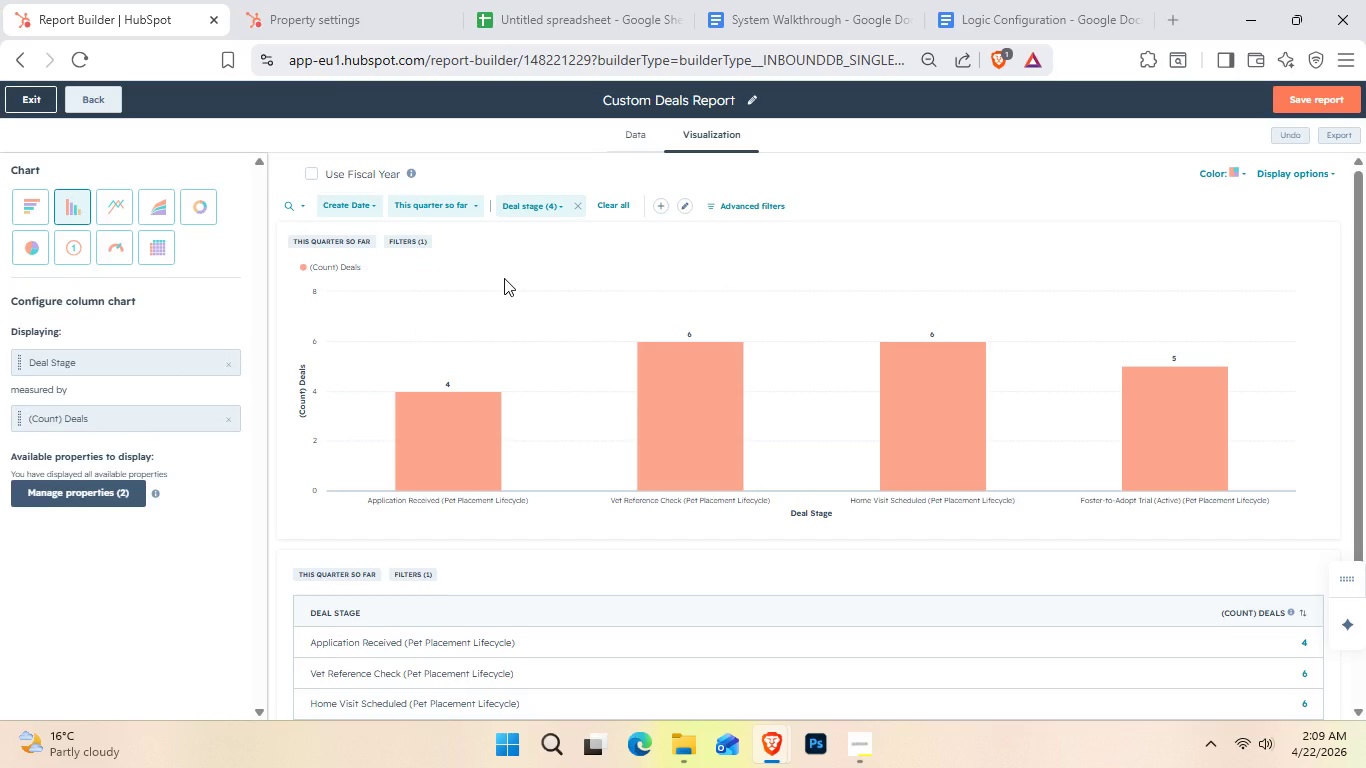 
wait(7.56)
 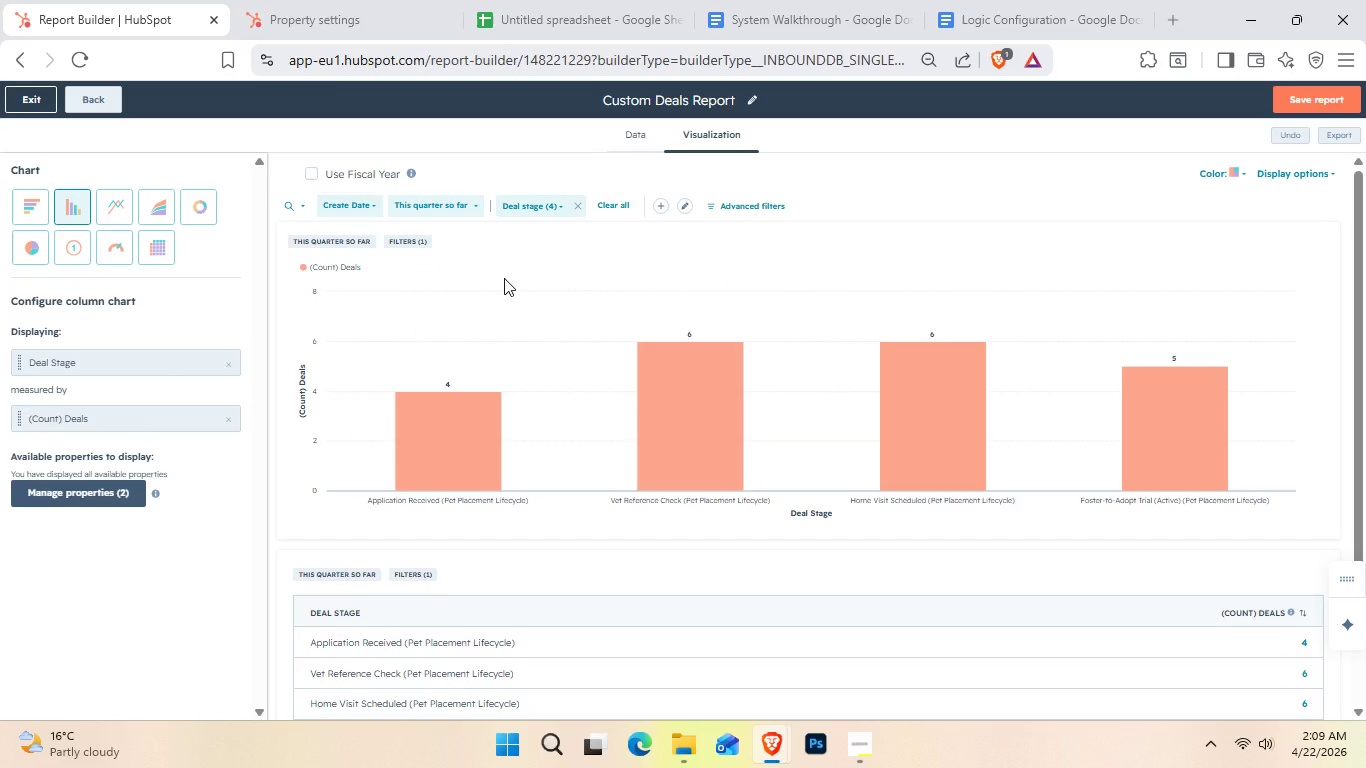 
scroll: coordinate [923, 545], scroll_direction: none, amount: 0.0
 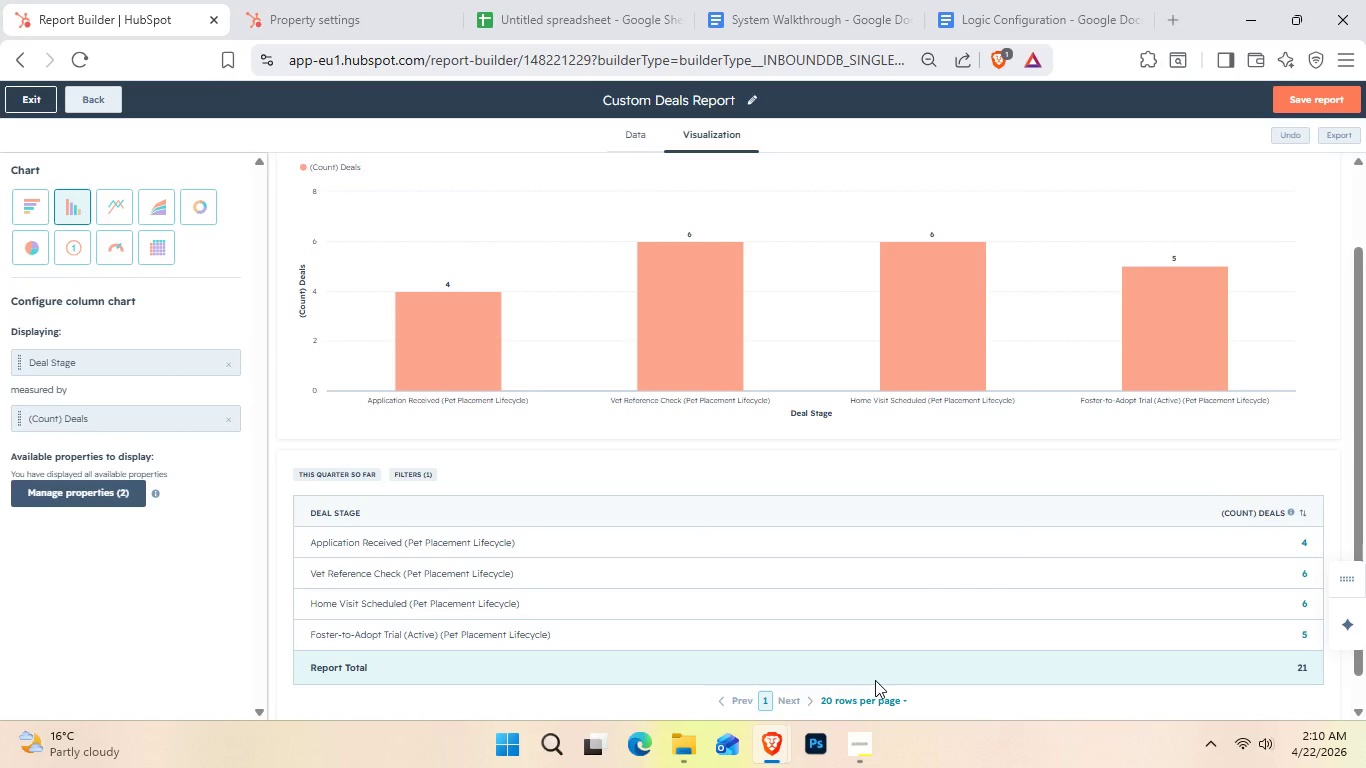 
wait(64.14)
 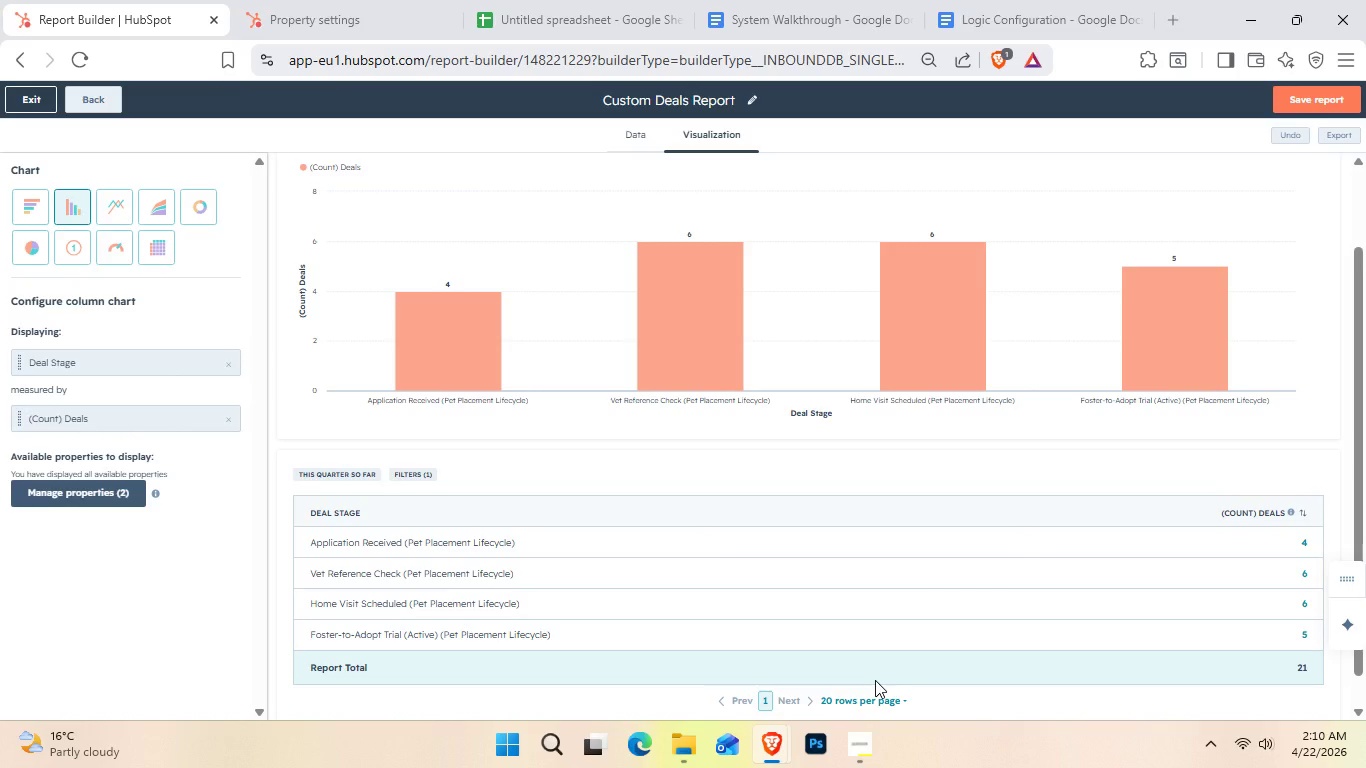 
left_click([1279, 508])
 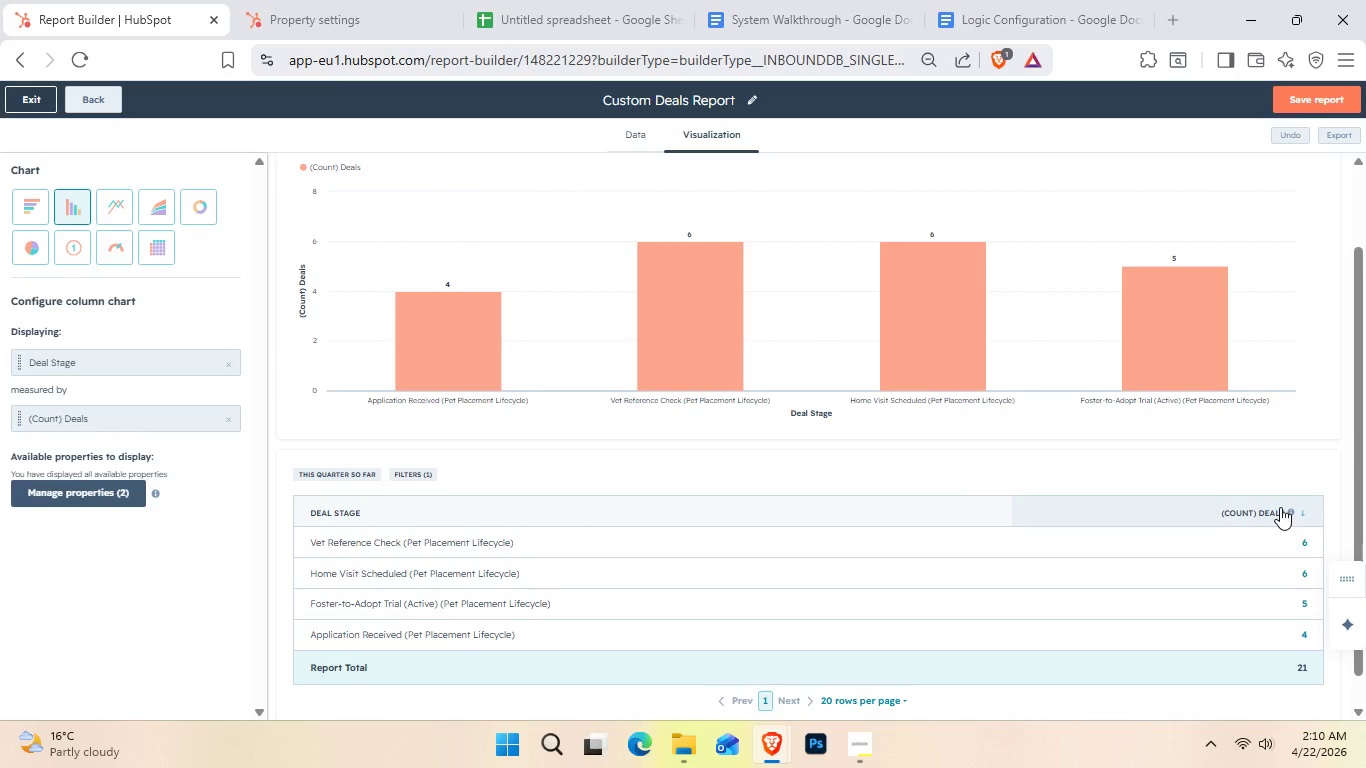 
mouse_move([411, 487])
 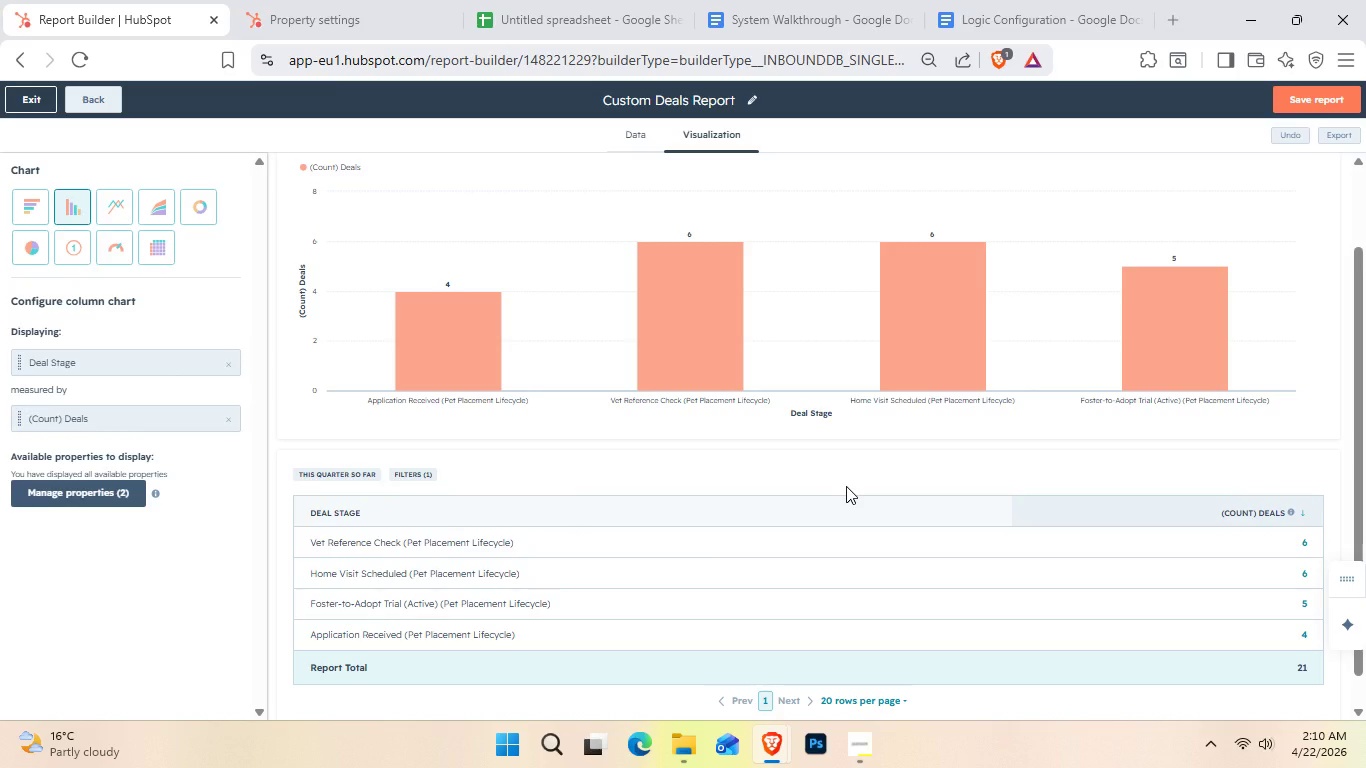 
wait(7.64)
 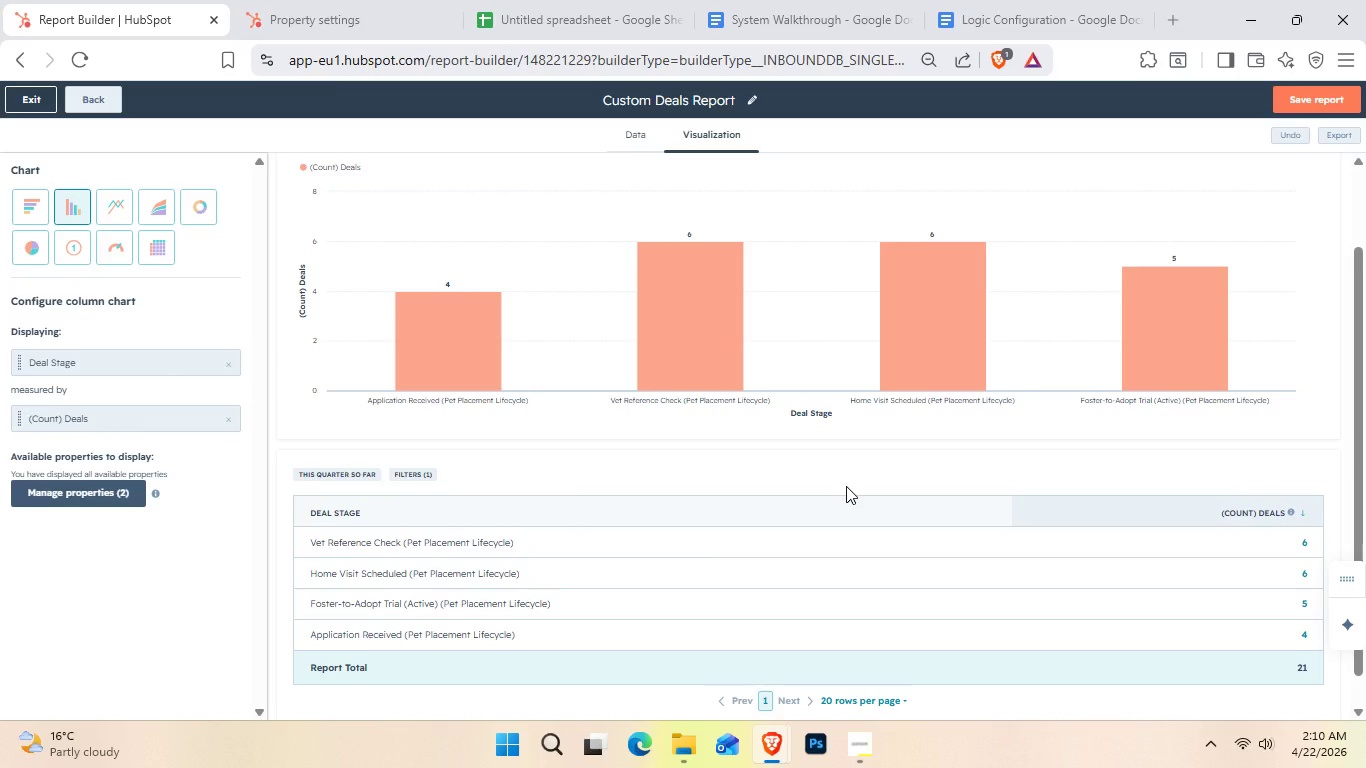 
scroll: coordinate [1059, 486], scroll_direction: up, amount: 1.0
 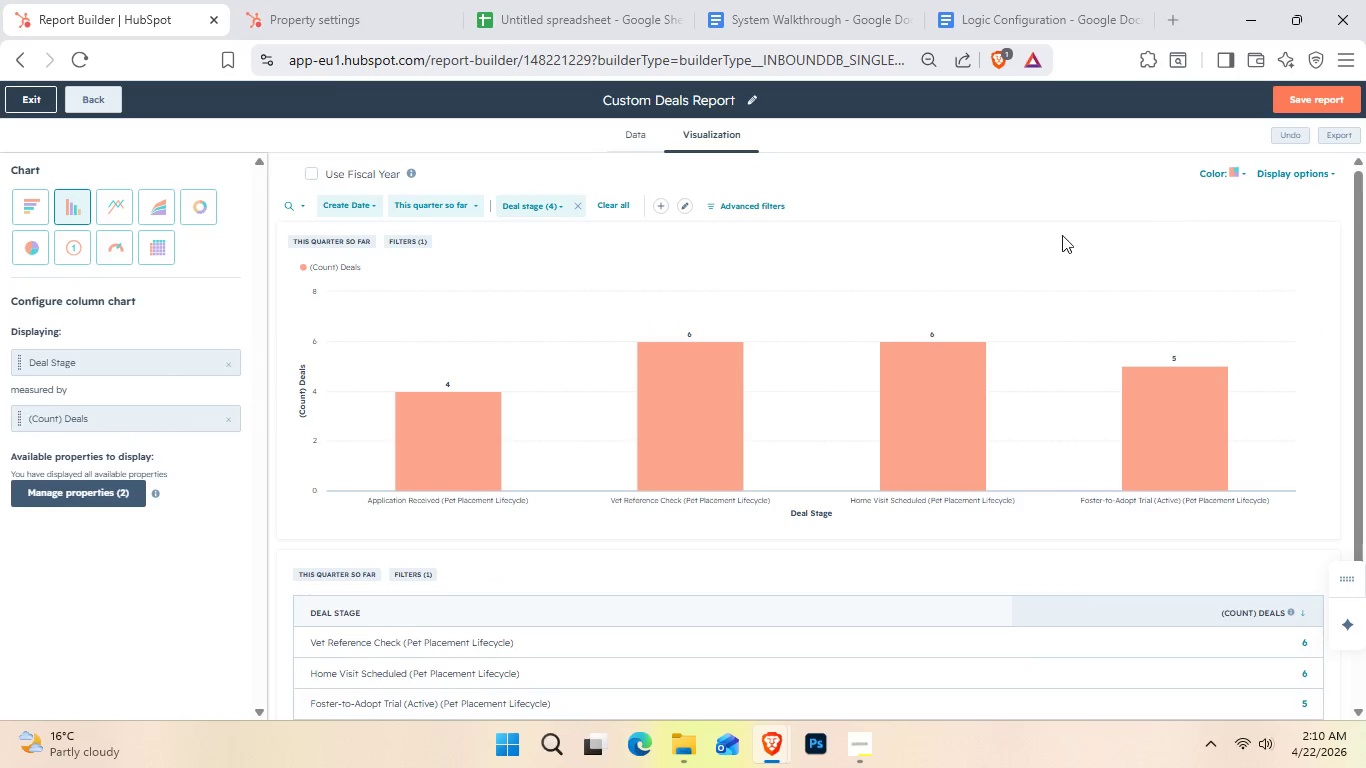 
left_click([1218, 183])
 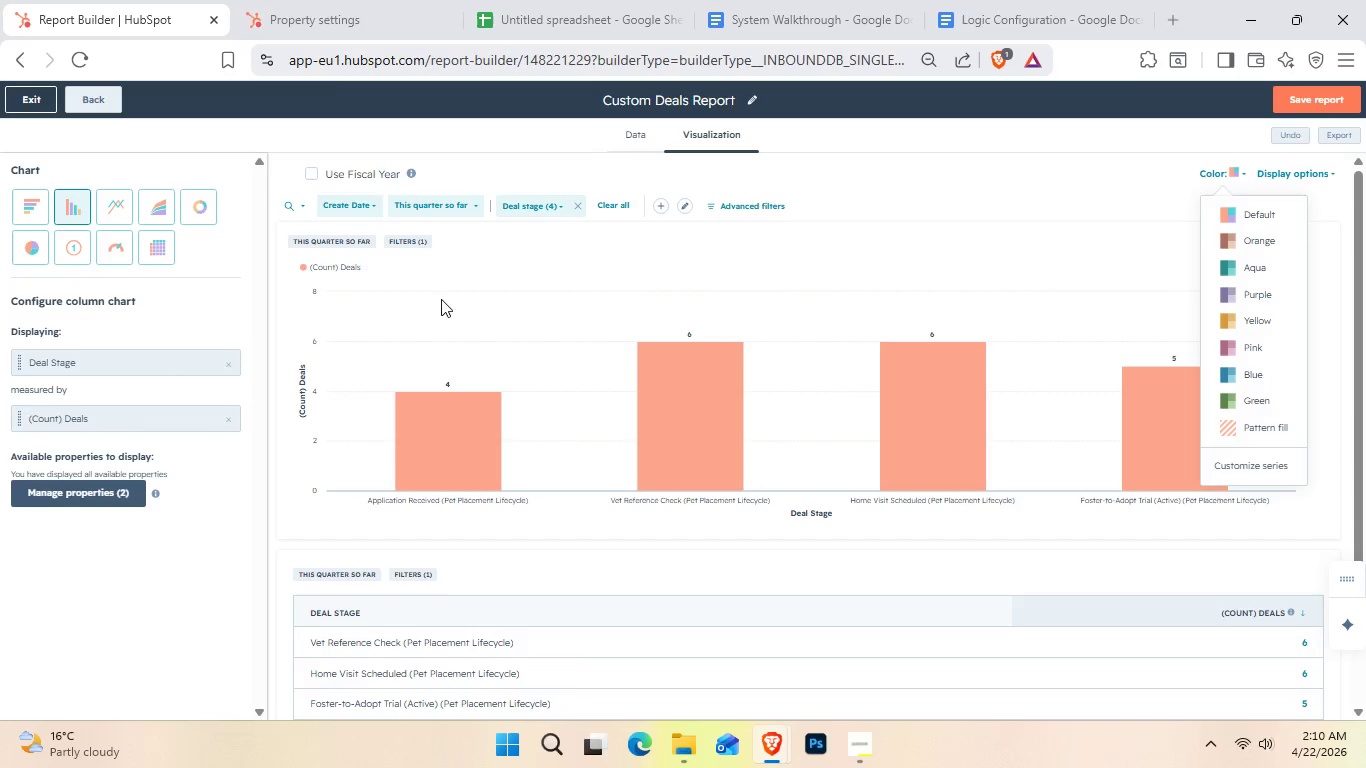 
wait(7.38)
 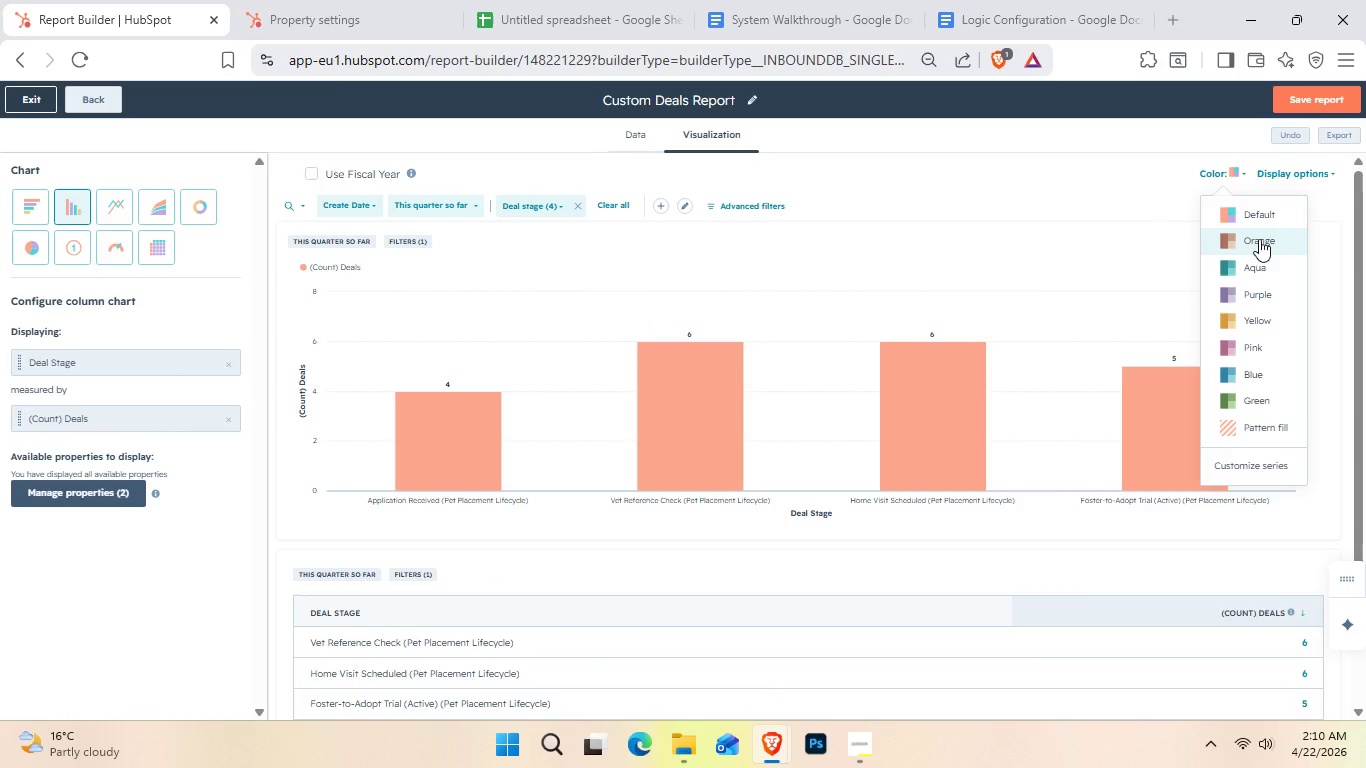 
left_click([451, 207])
 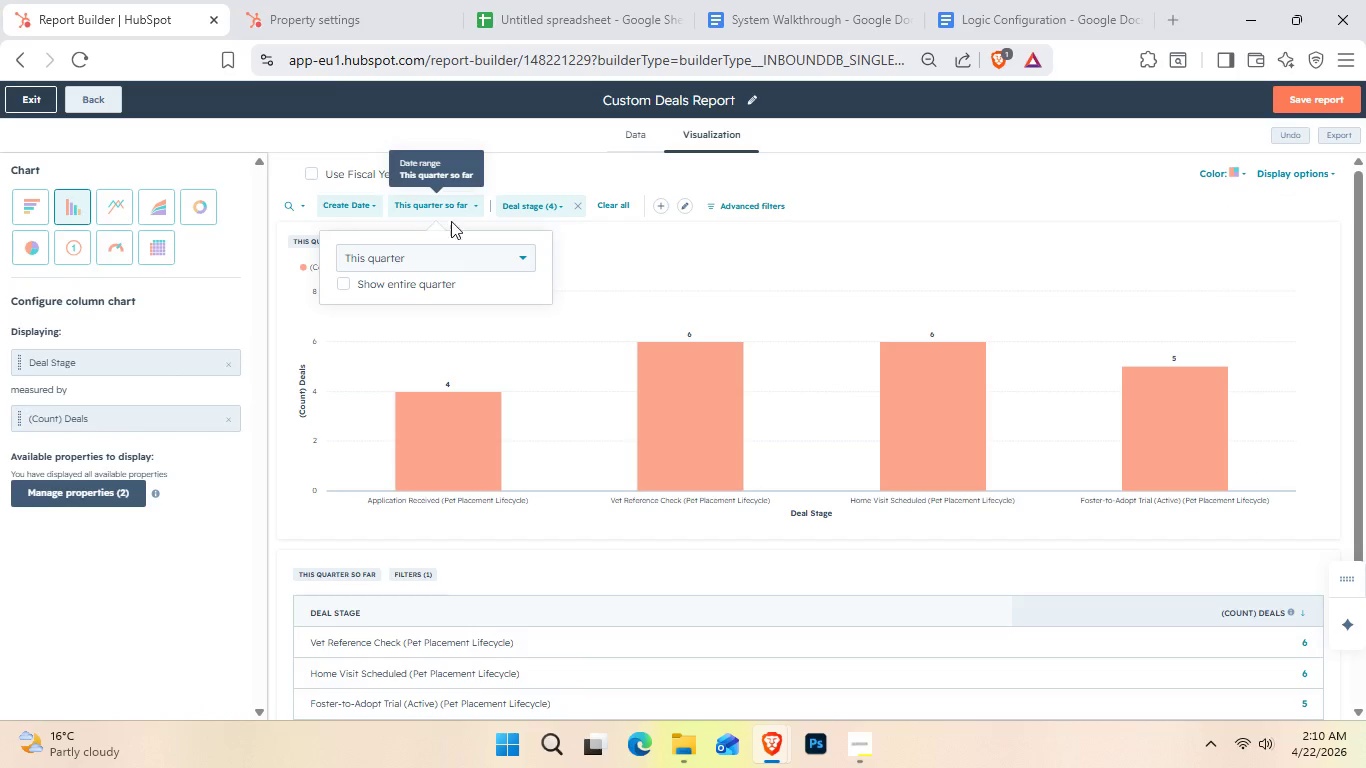 
left_click([451, 268])
 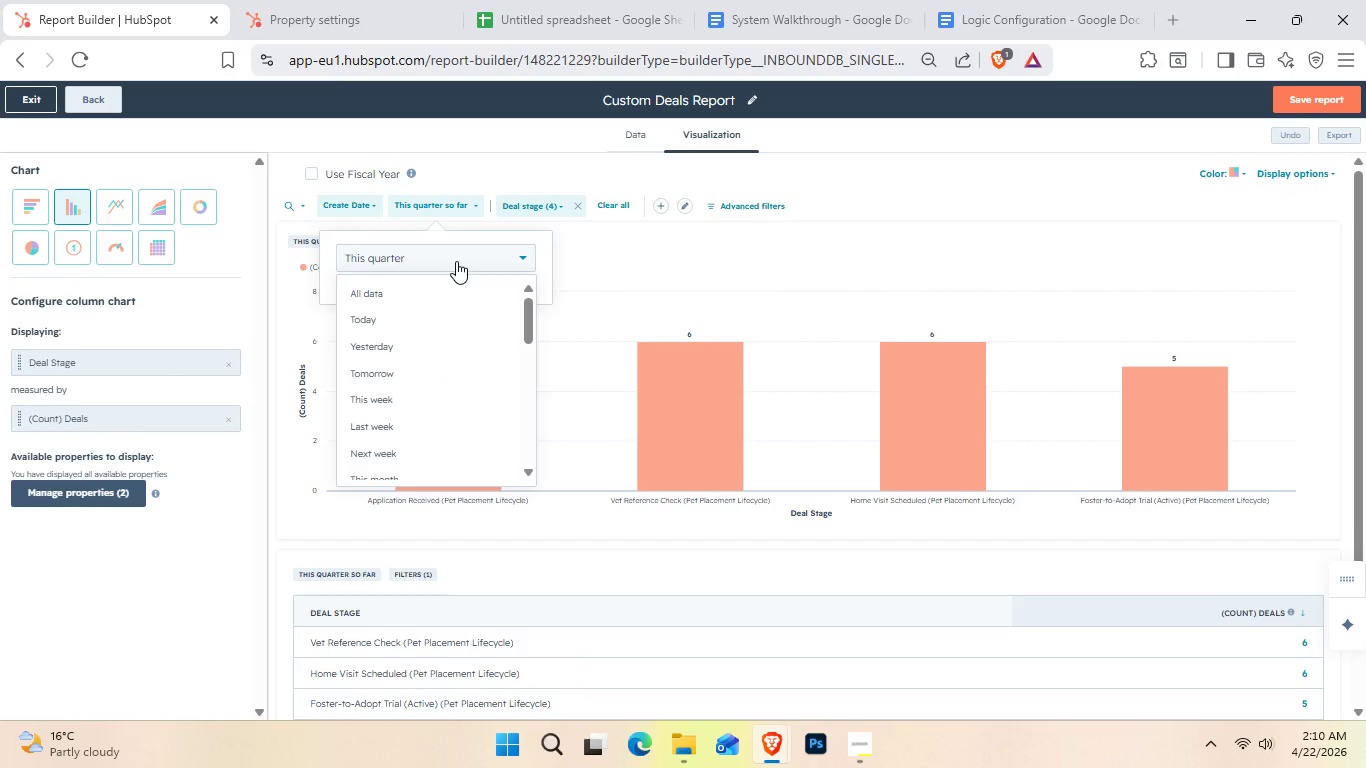 
left_click([456, 261])
 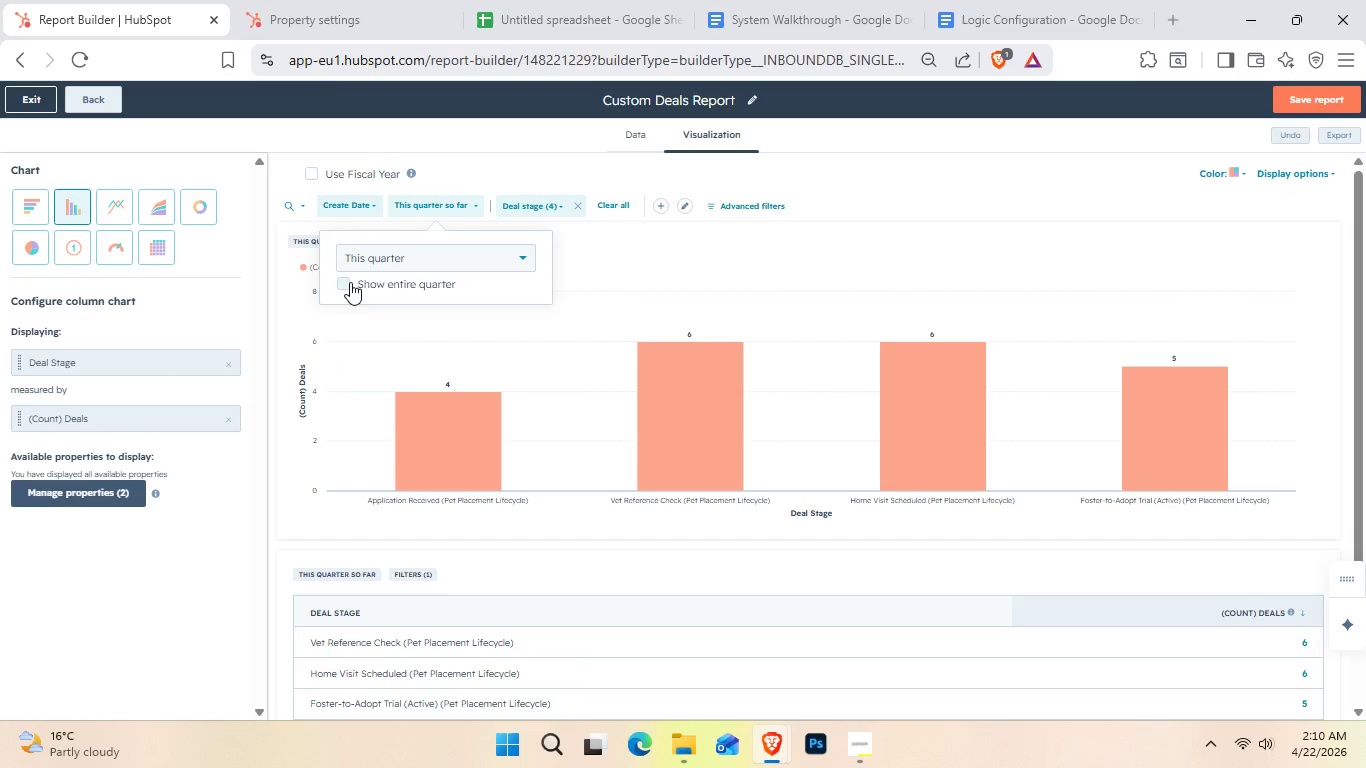 
left_click([348, 282])
 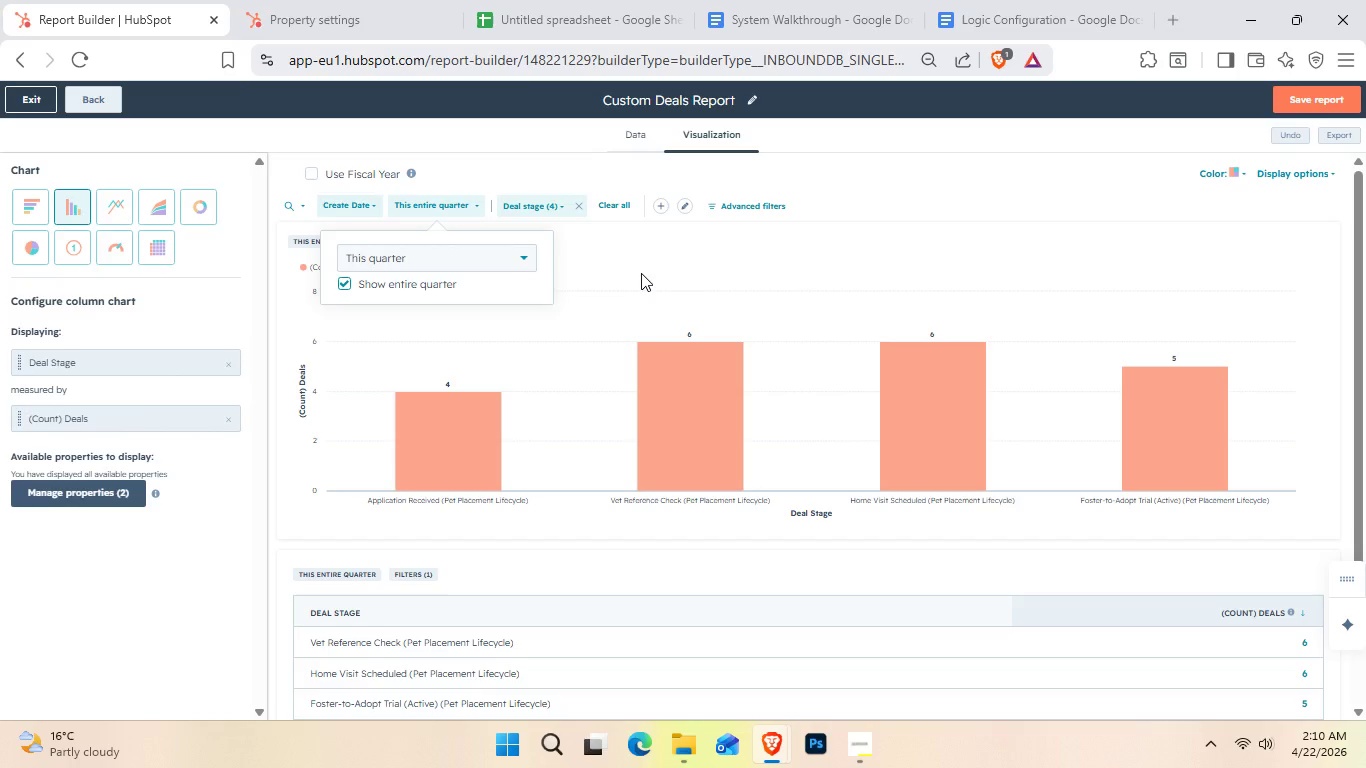 
left_click([633, 273])
 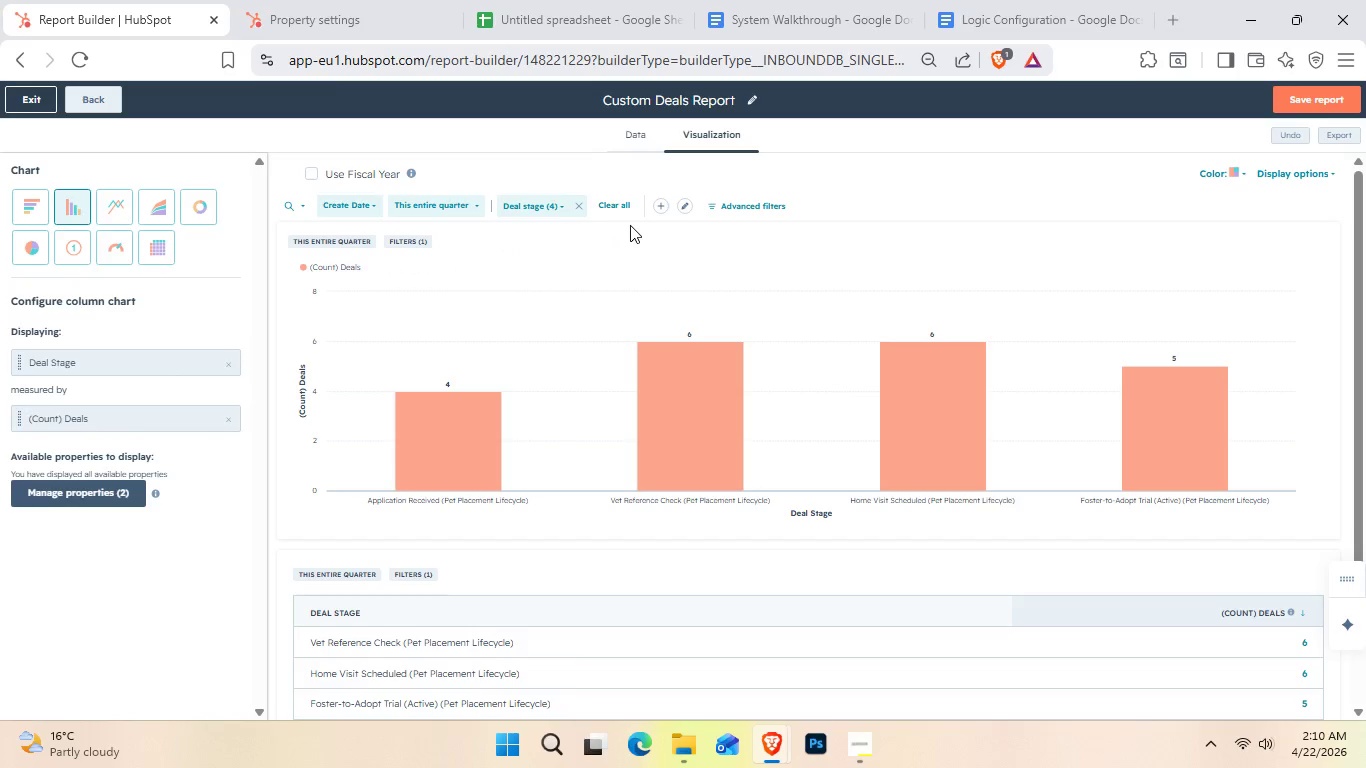 
left_click([661, 211])
 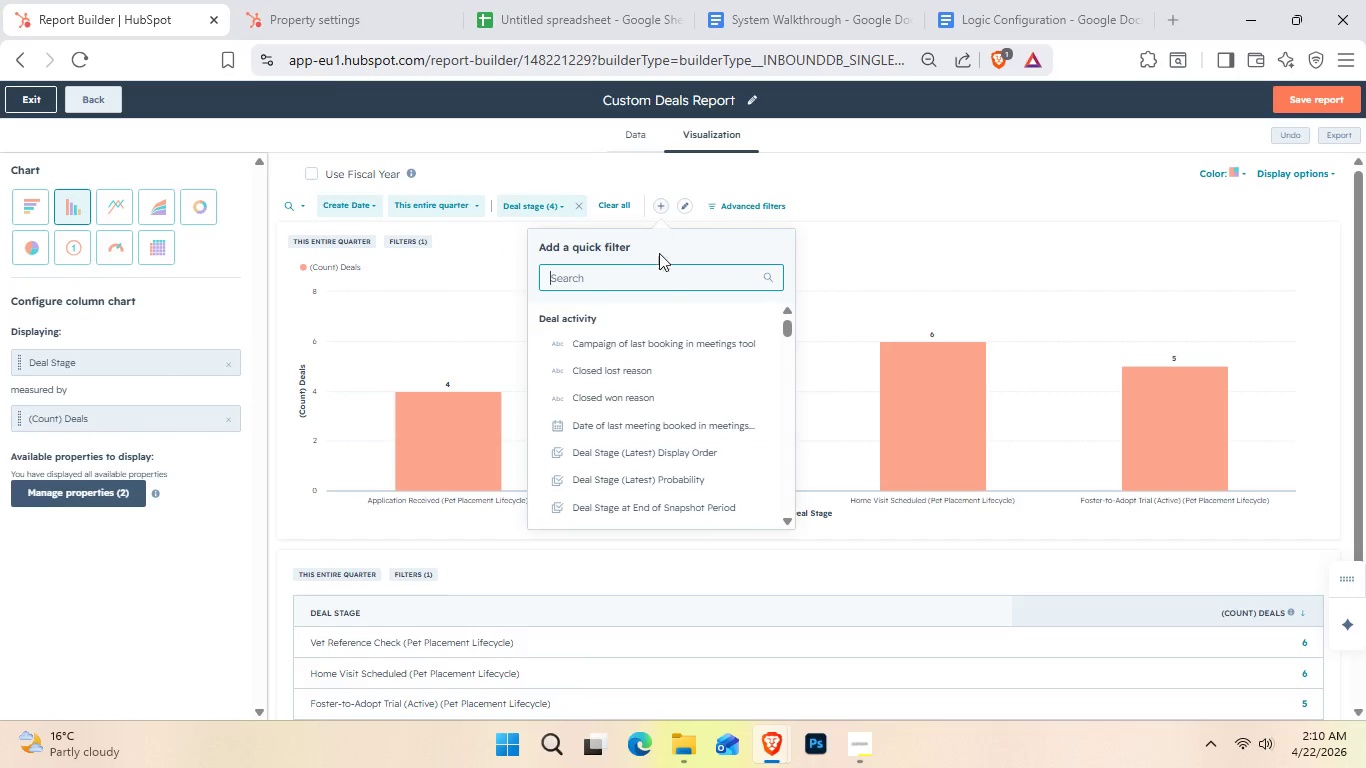 
scroll: coordinate [662, 310], scroll_direction: none, amount: 0.0
 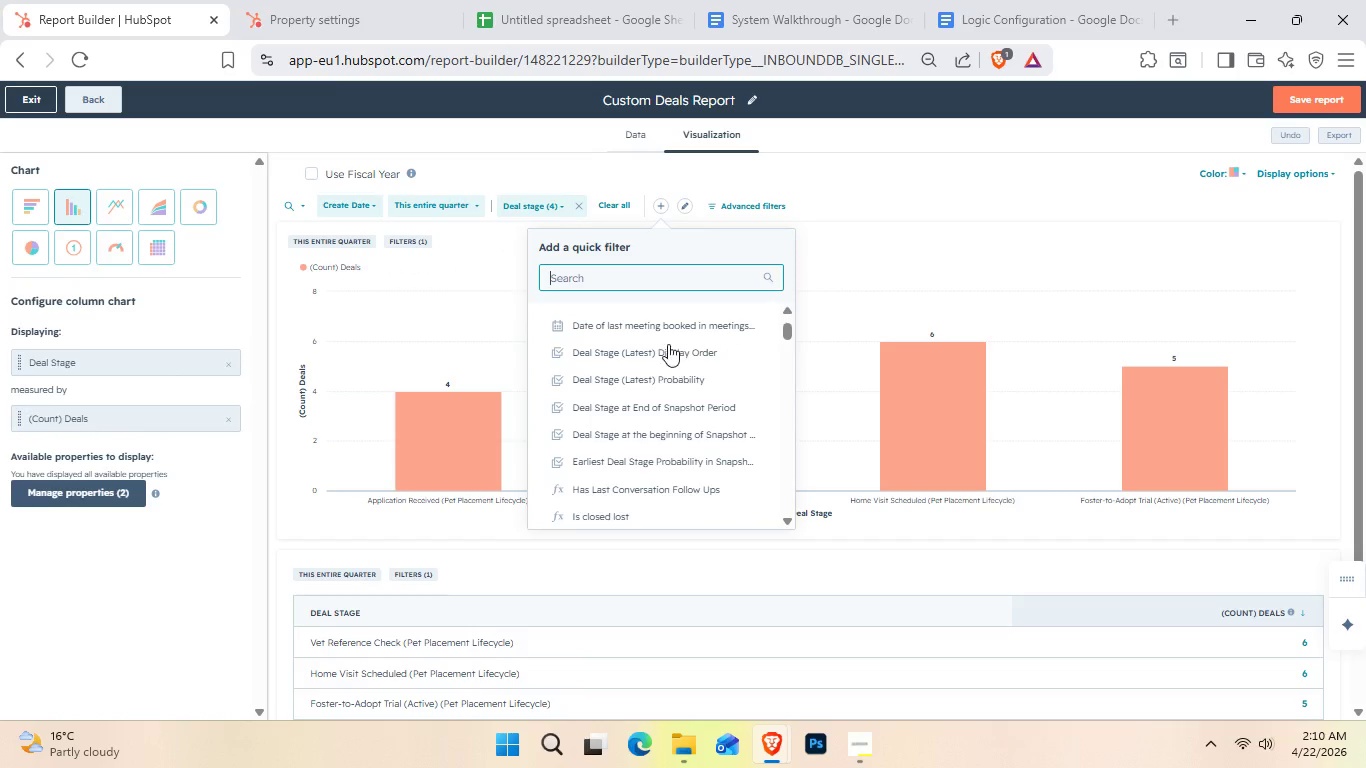 
scroll: coordinate [670, 362], scroll_direction: down, amount: 8.0
 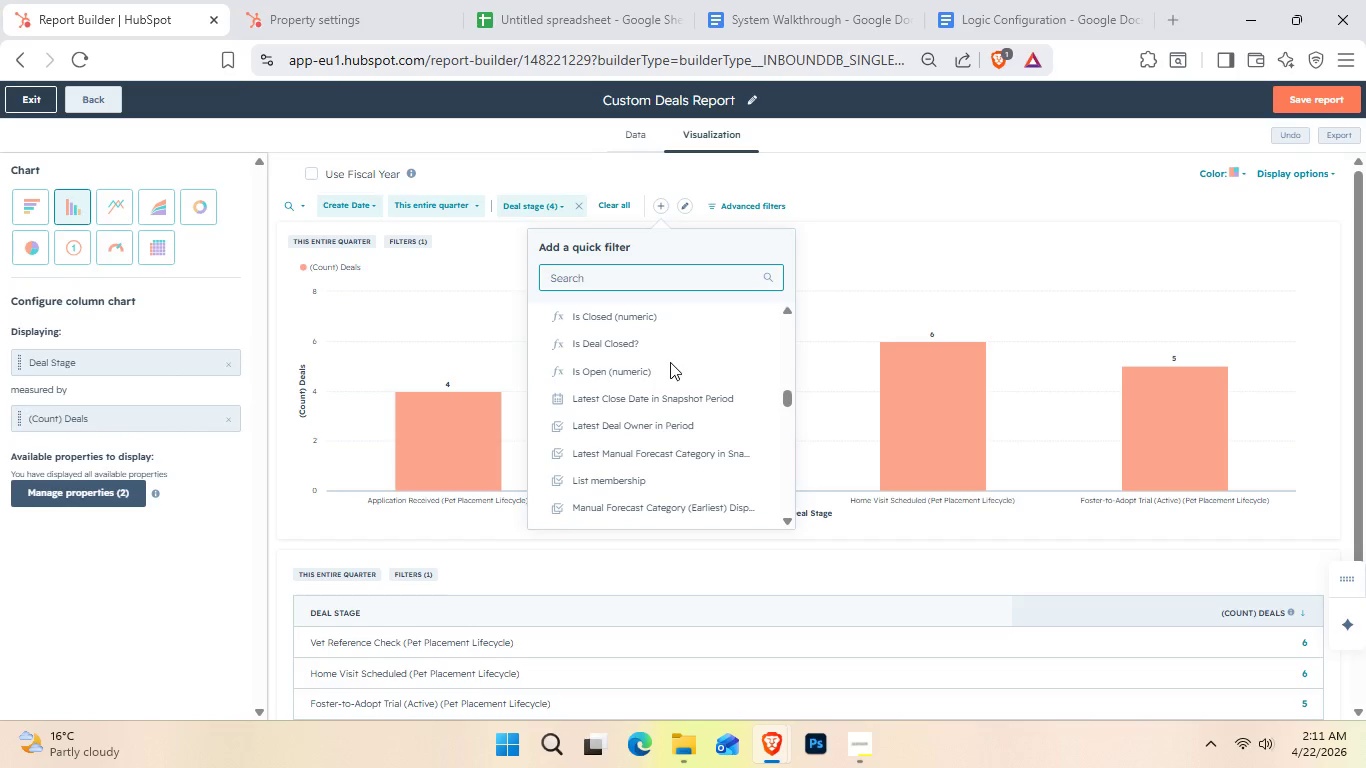 
scroll: coordinate [670, 362], scroll_direction: down, amount: 5.0
 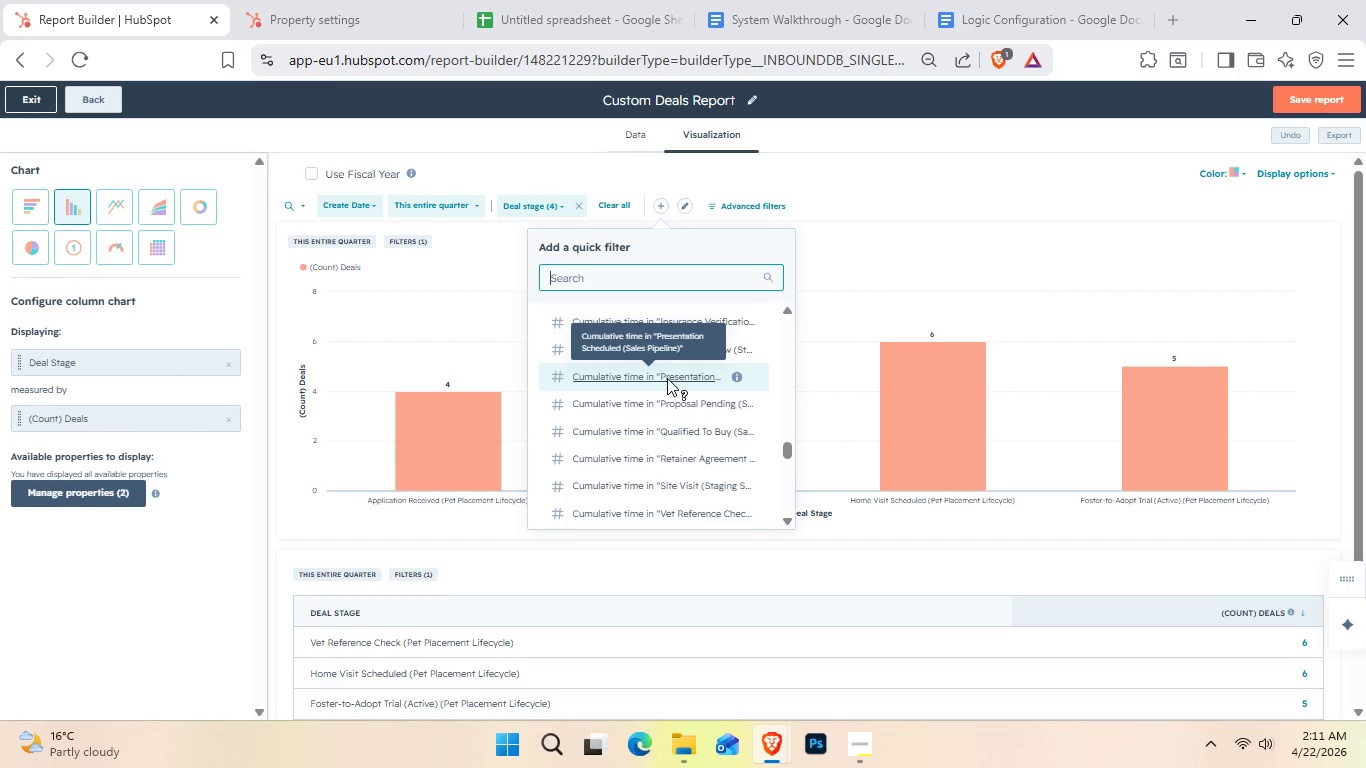 
wait(20.47)
 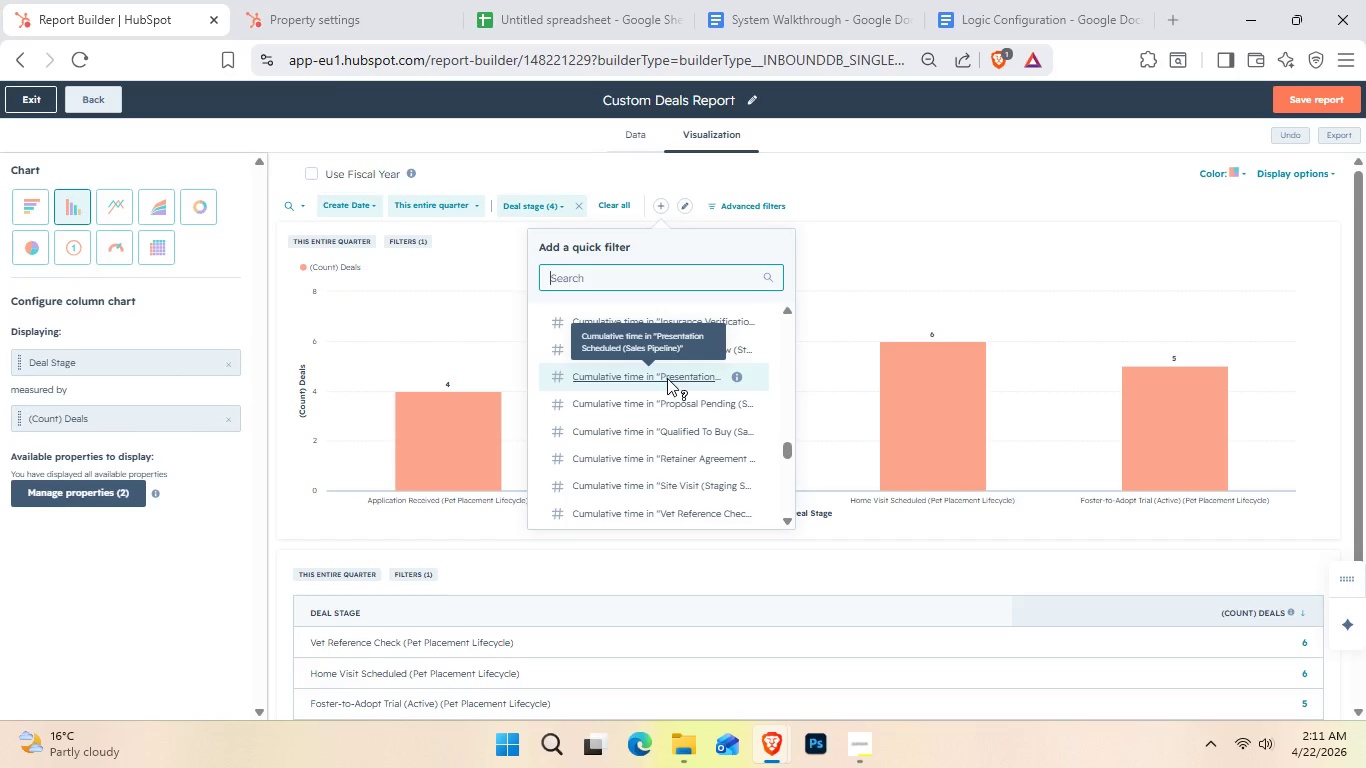 
left_click([1038, 185])
 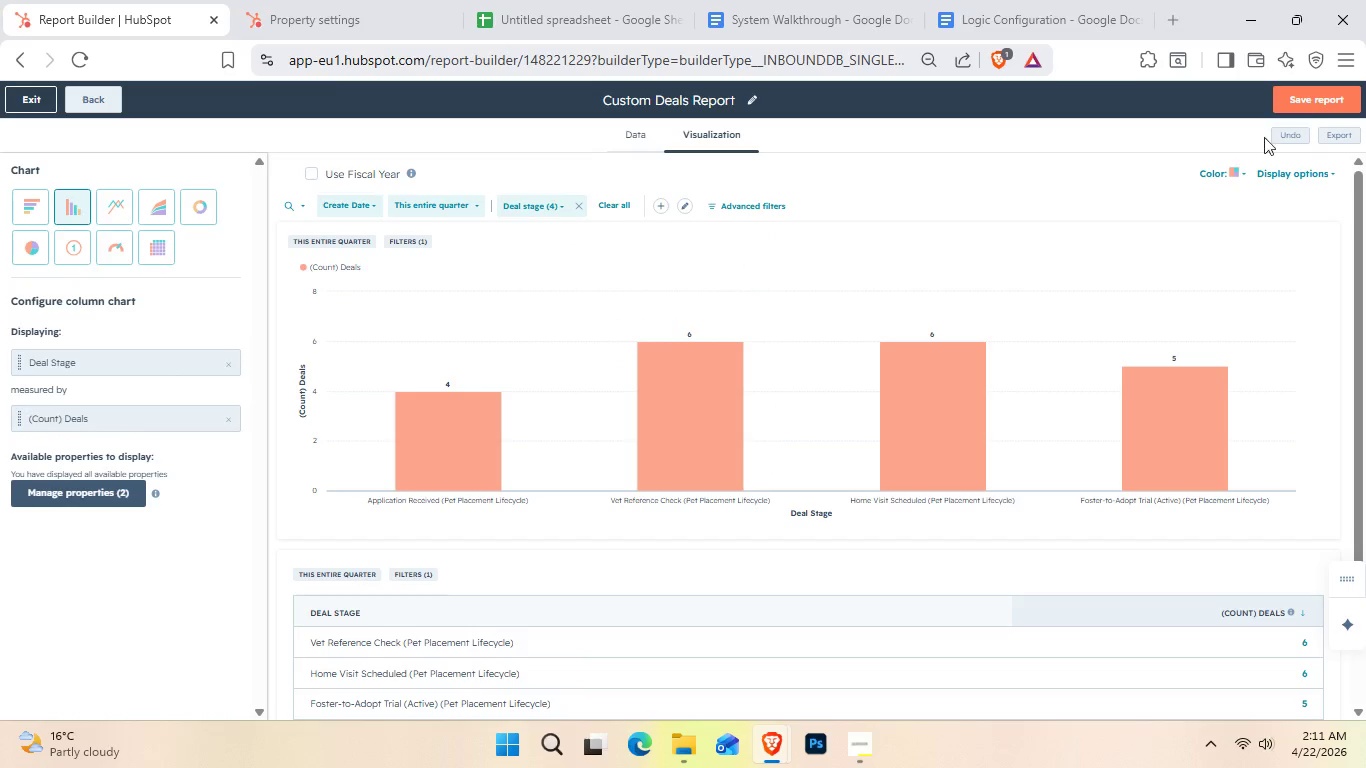 
left_click([1300, 99])
 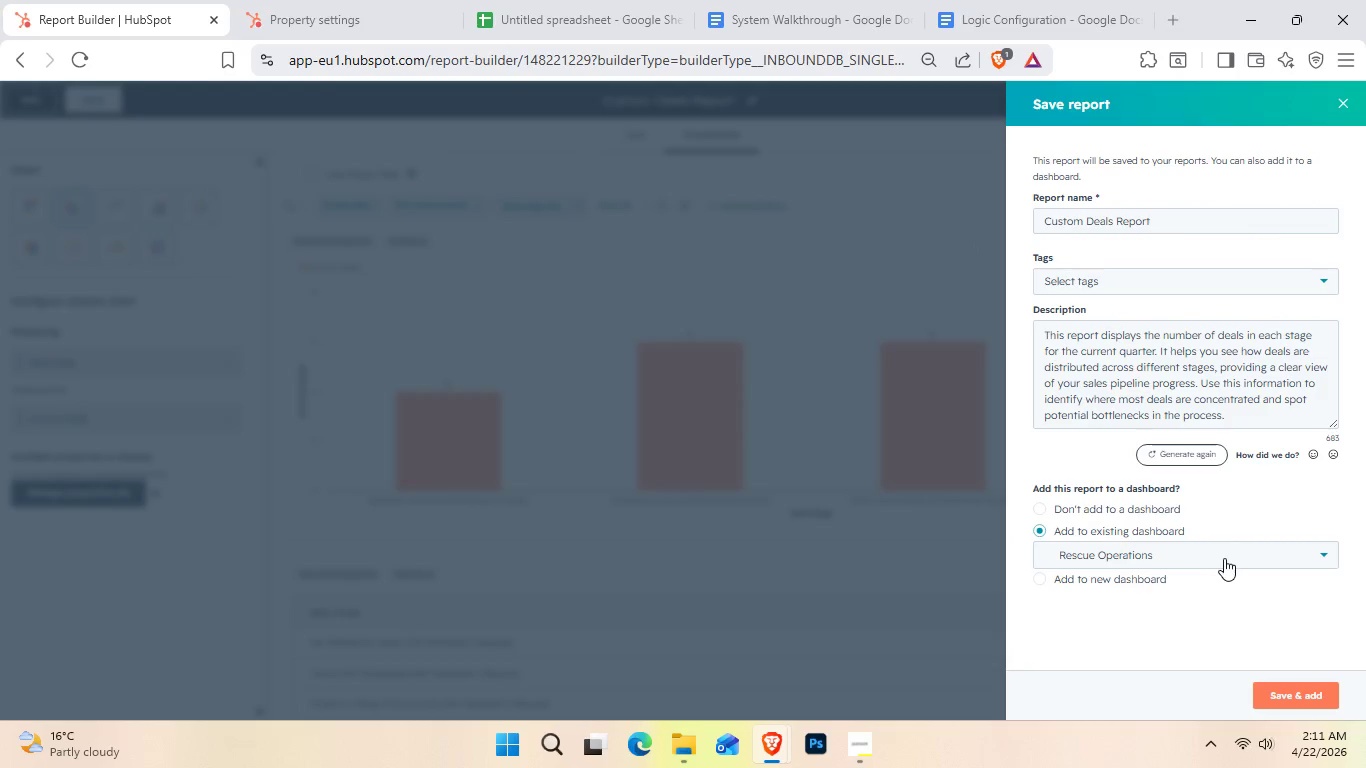 
left_click([1159, 559])
 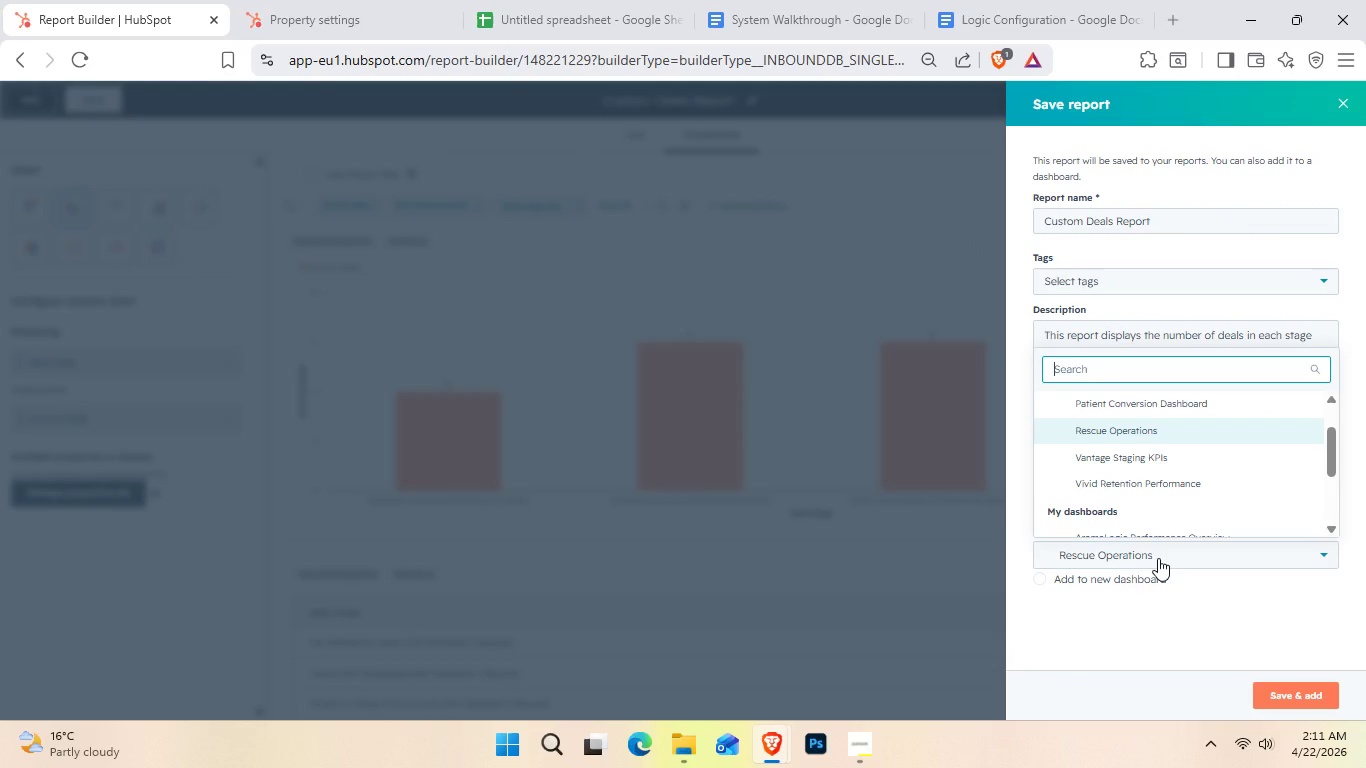 
left_click([1127, 426])
 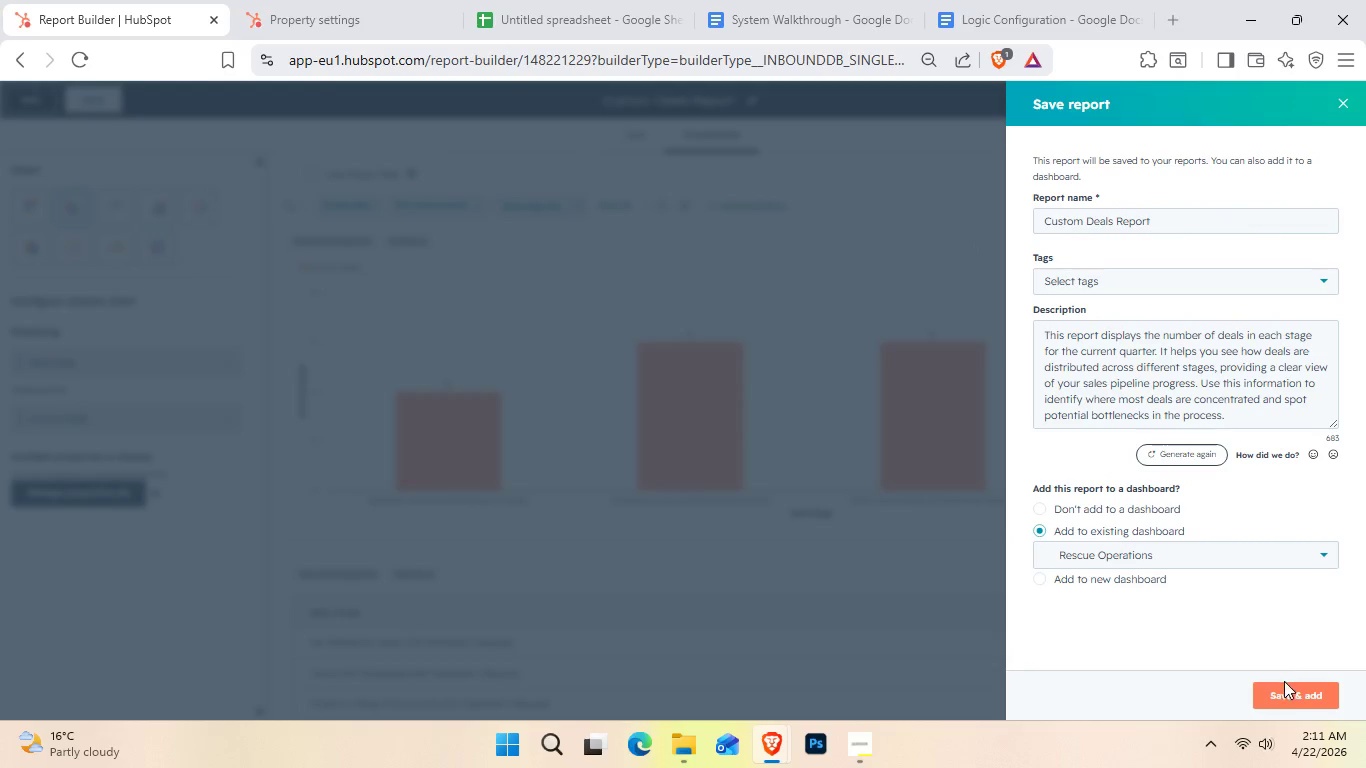 
left_click([1293, 697])
 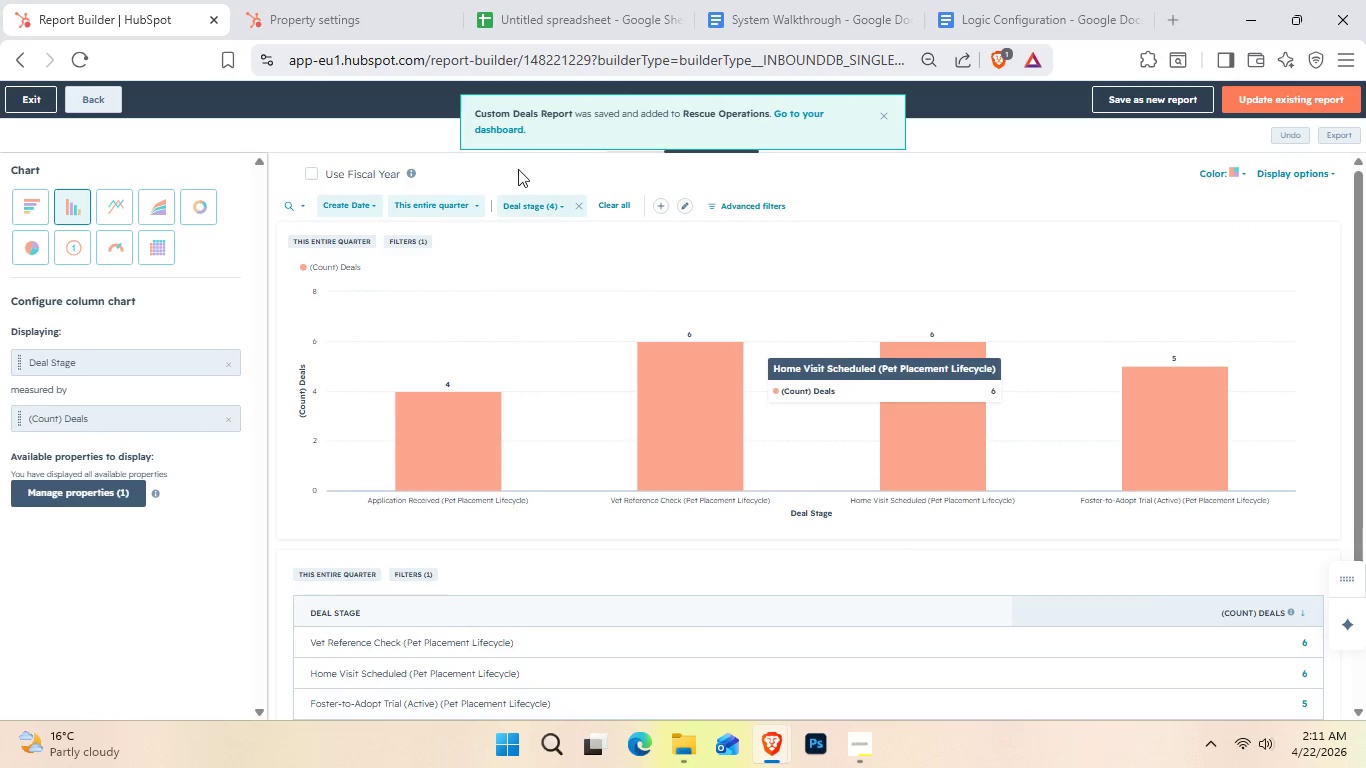 
wait(9.86)
 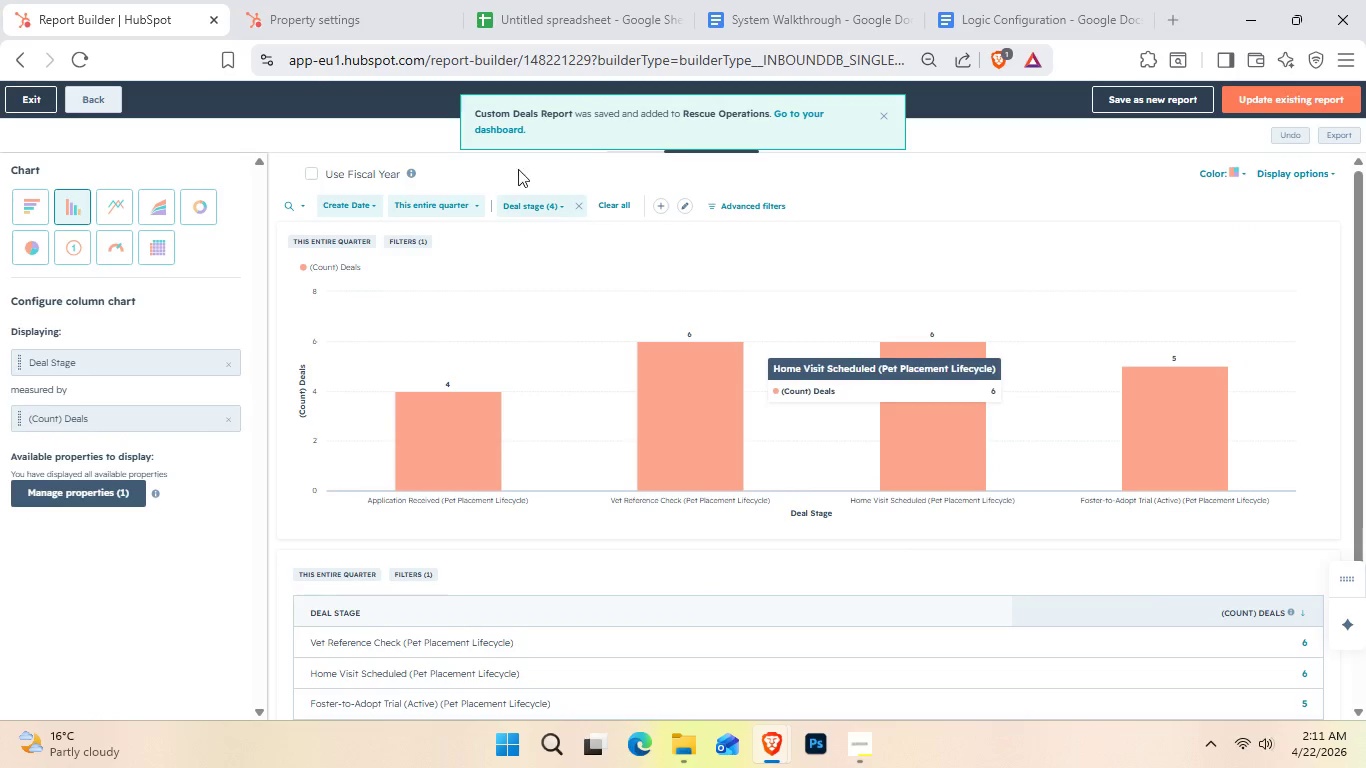 
left_click([27, 103])
 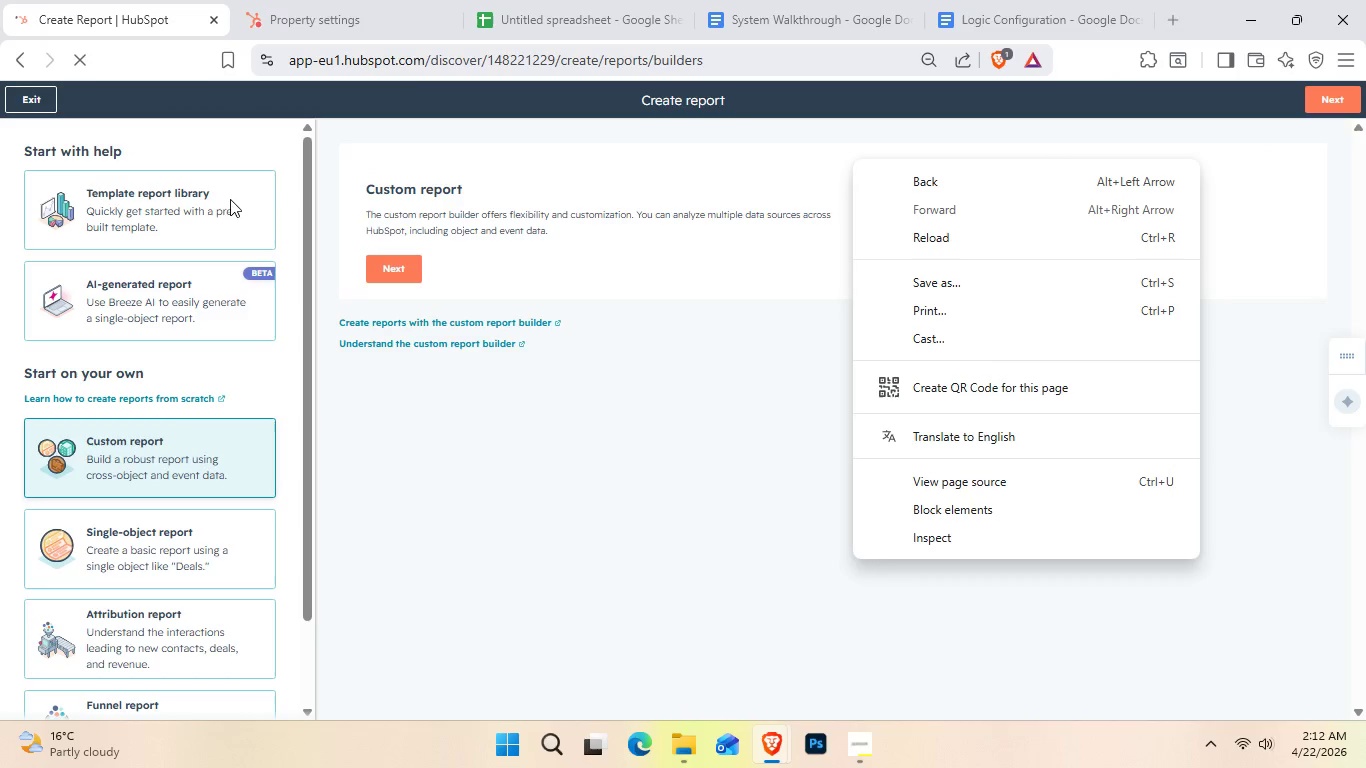 
wait(5.53)
 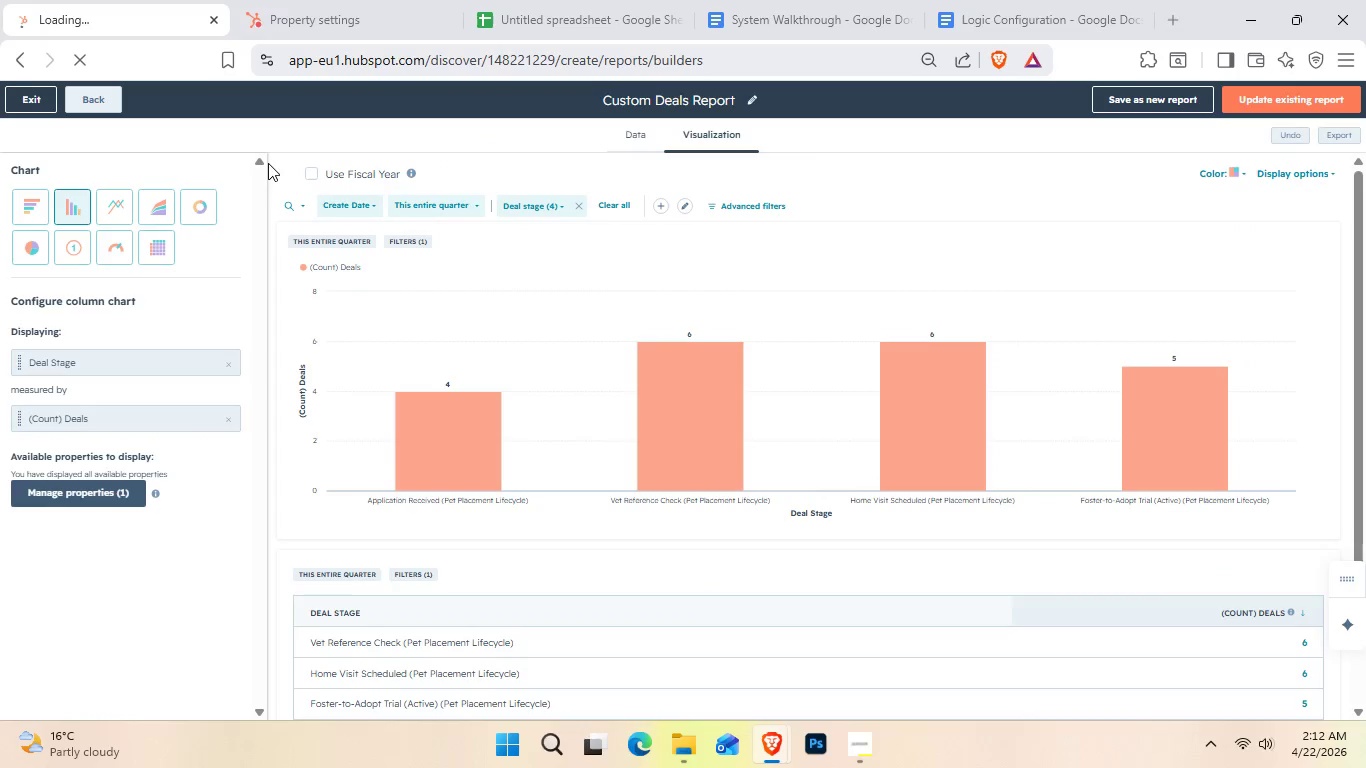 
left_click([1325, 112])
 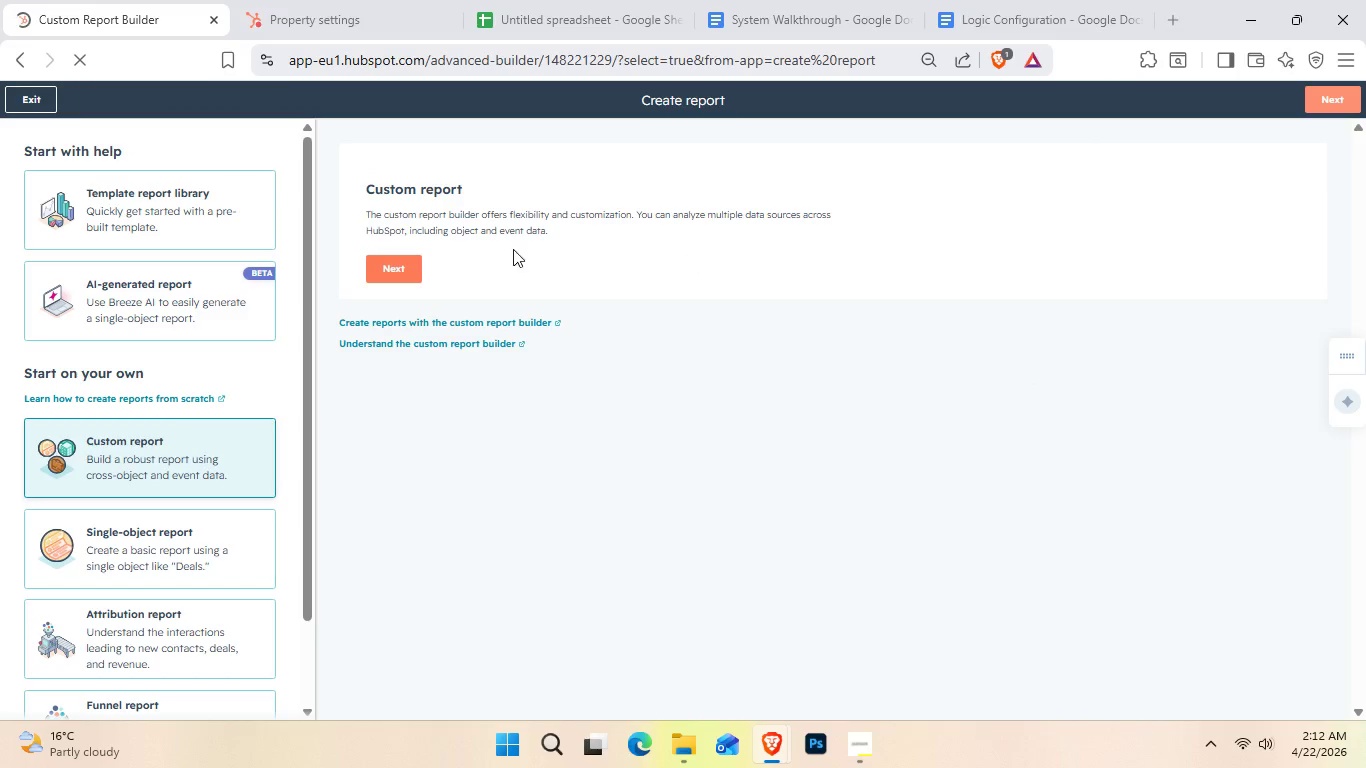 
left_click([235, 555])
 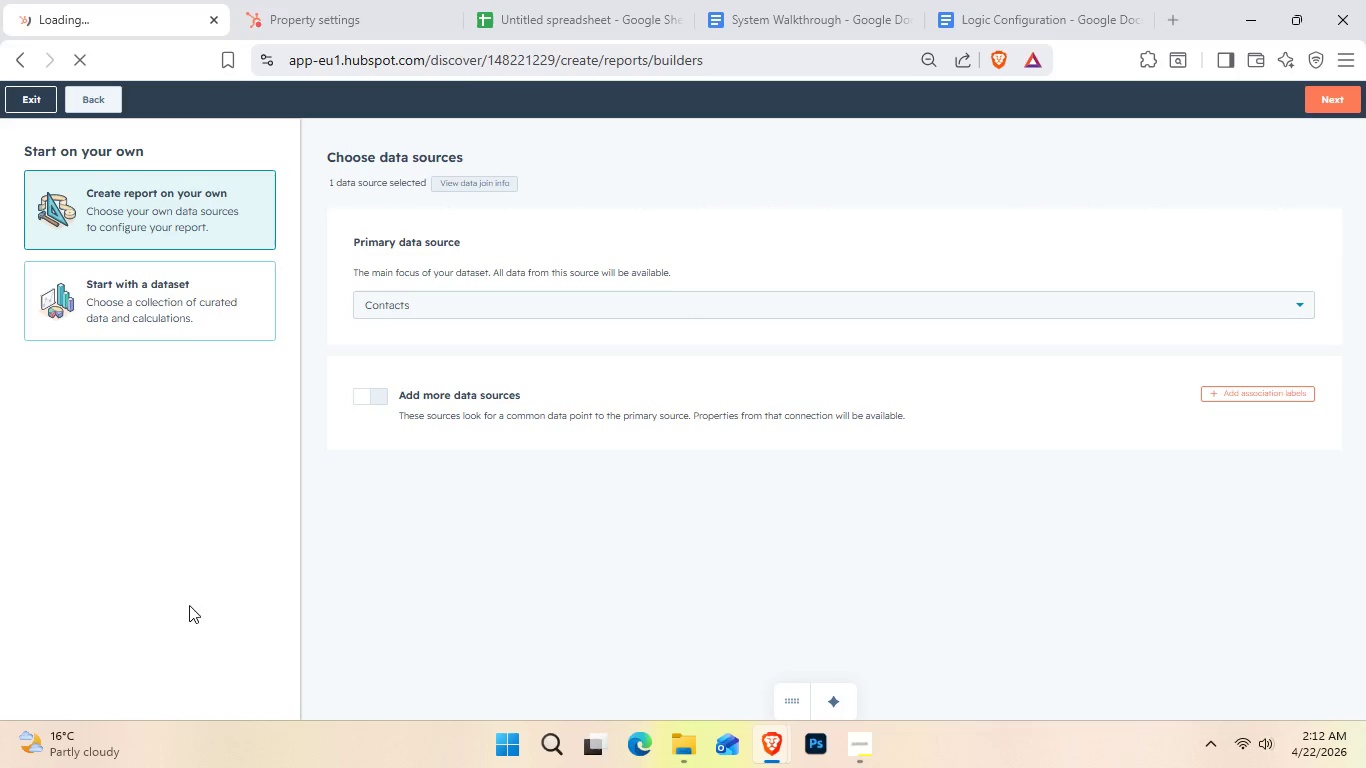 
wait(7.75)
 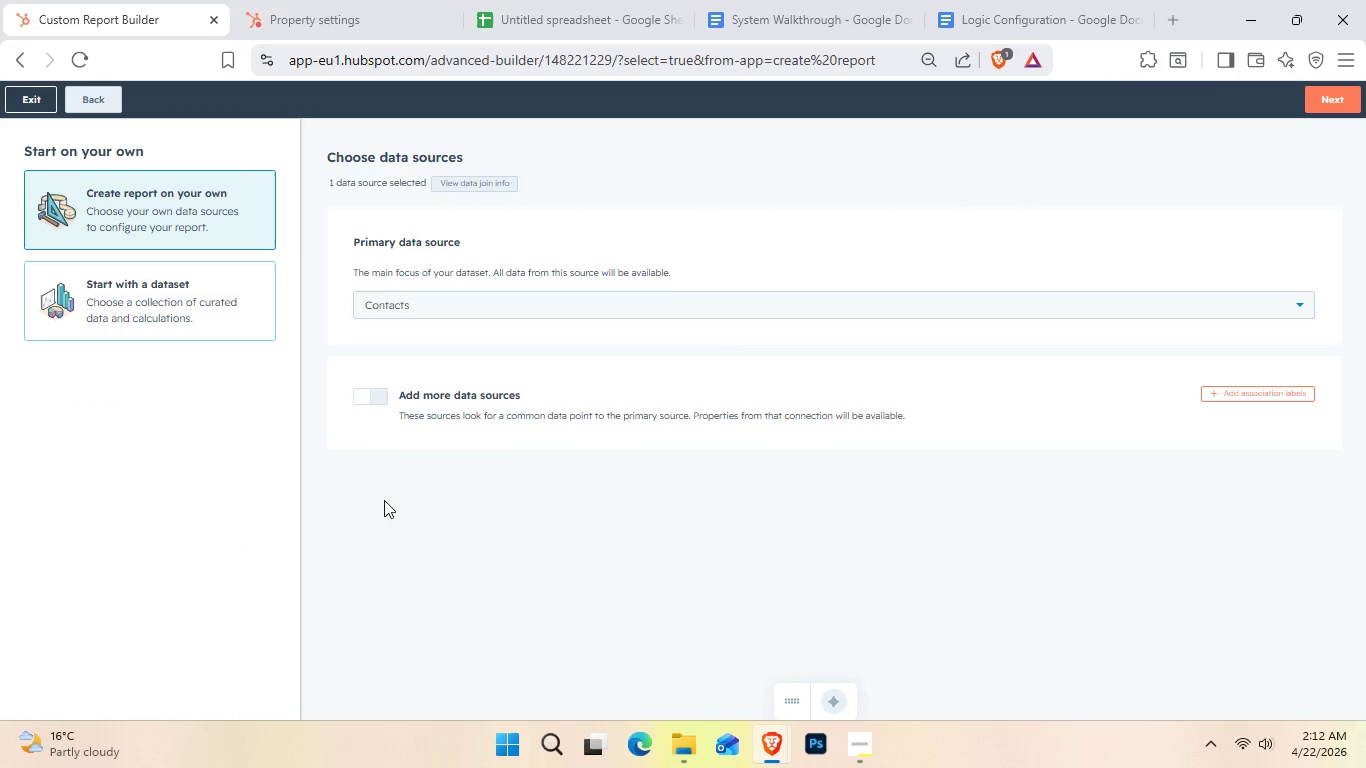 
left_click([190, 574])
 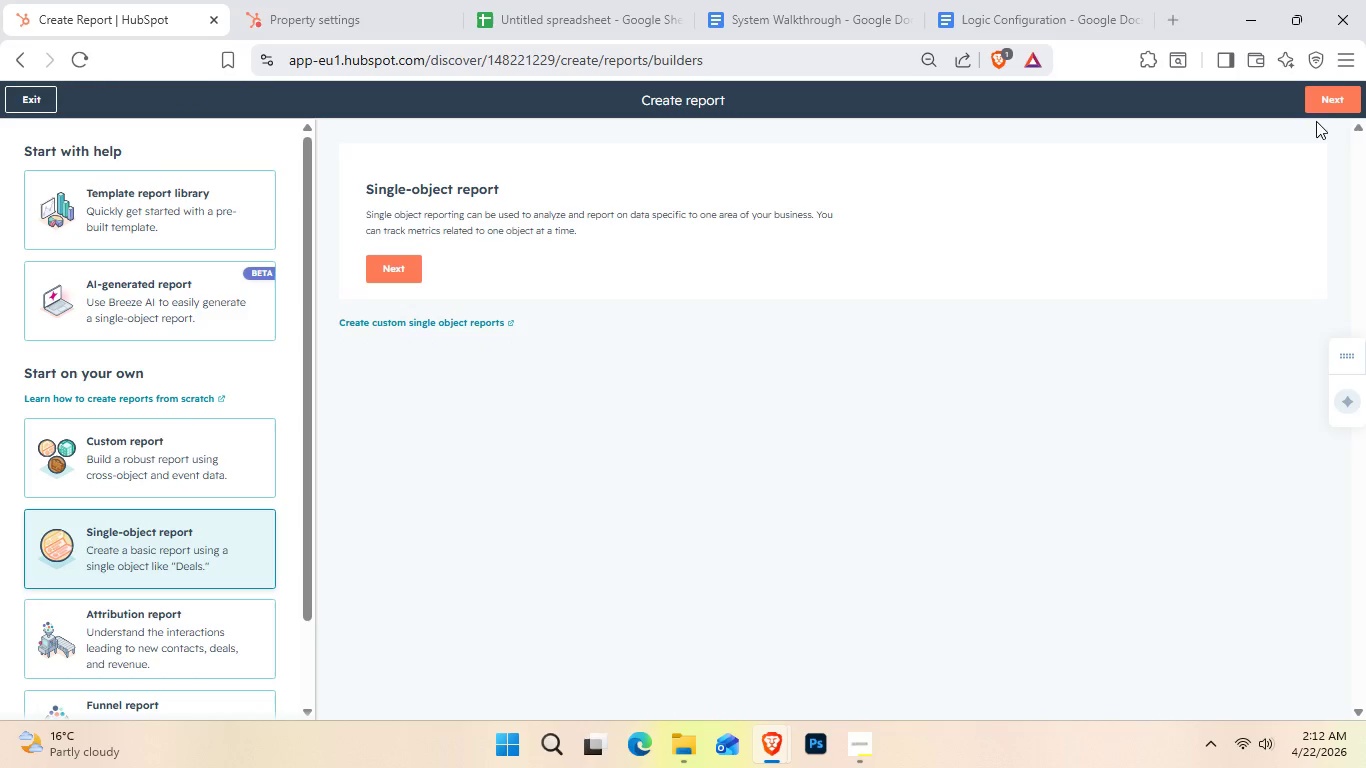 
left_click([1336, 105])
 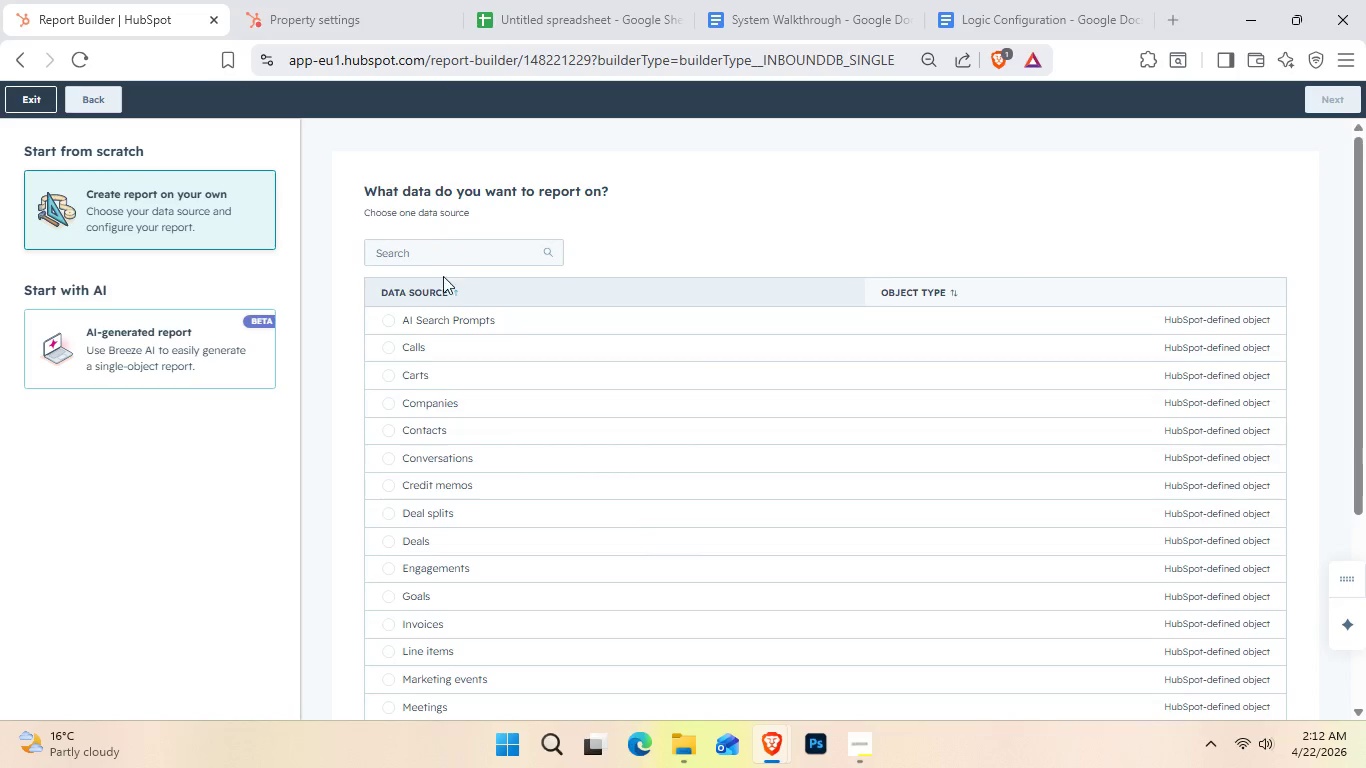 
wait(11.45)
 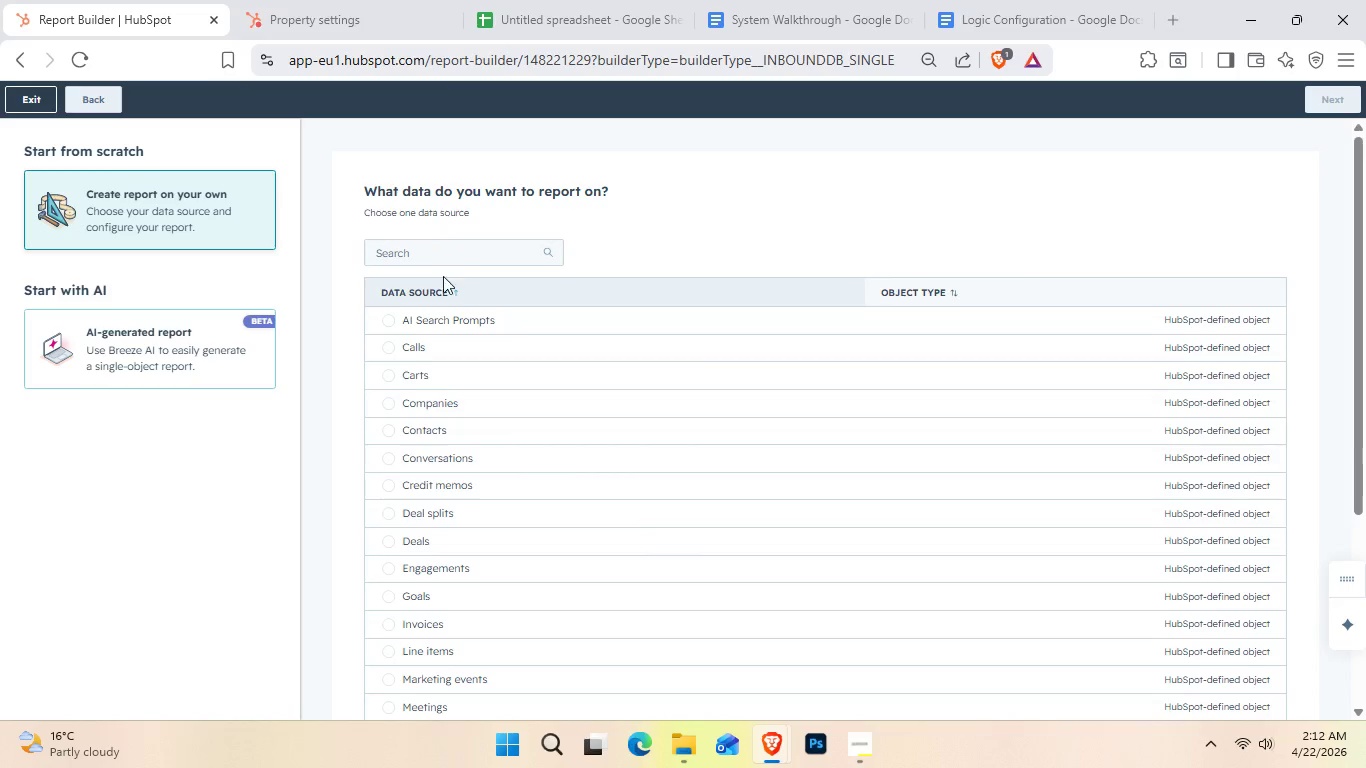 
left_click([391, 543])
 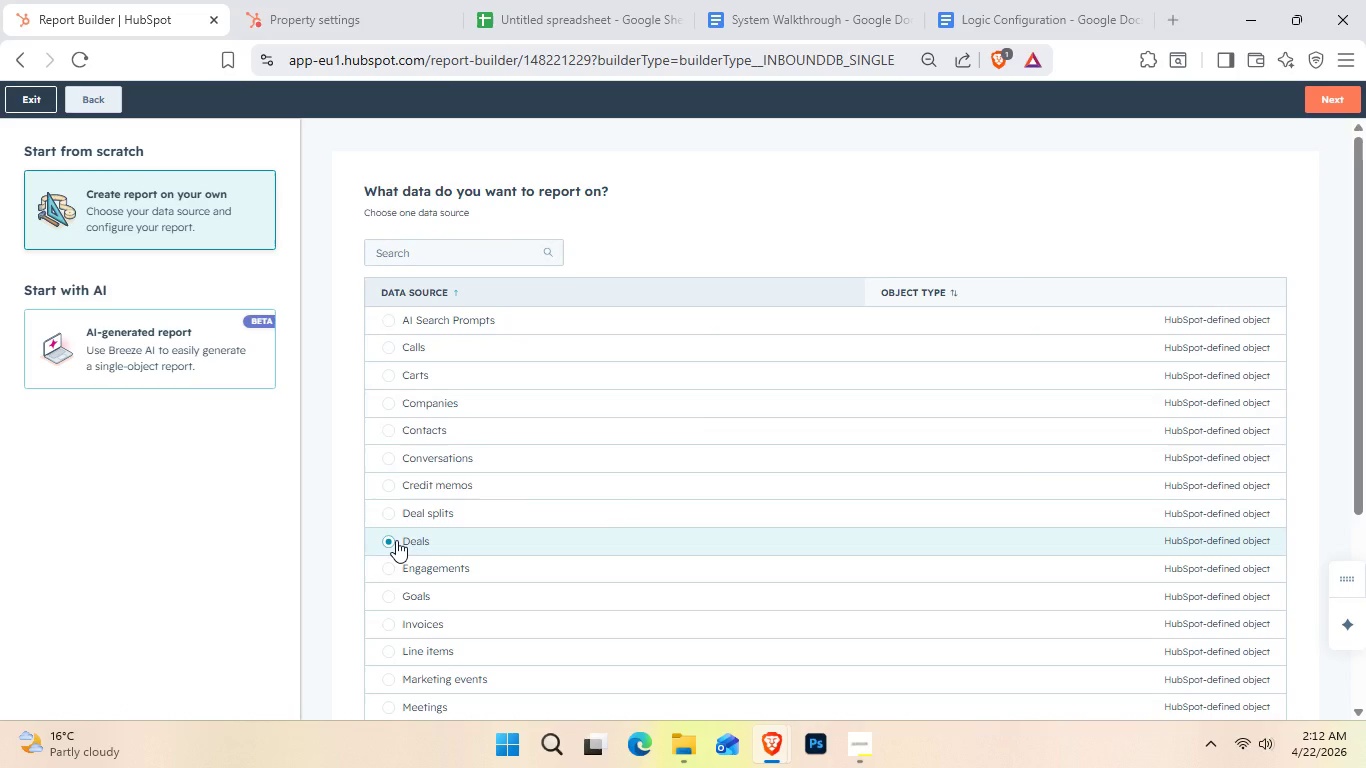 
key(NumpadEnter)
 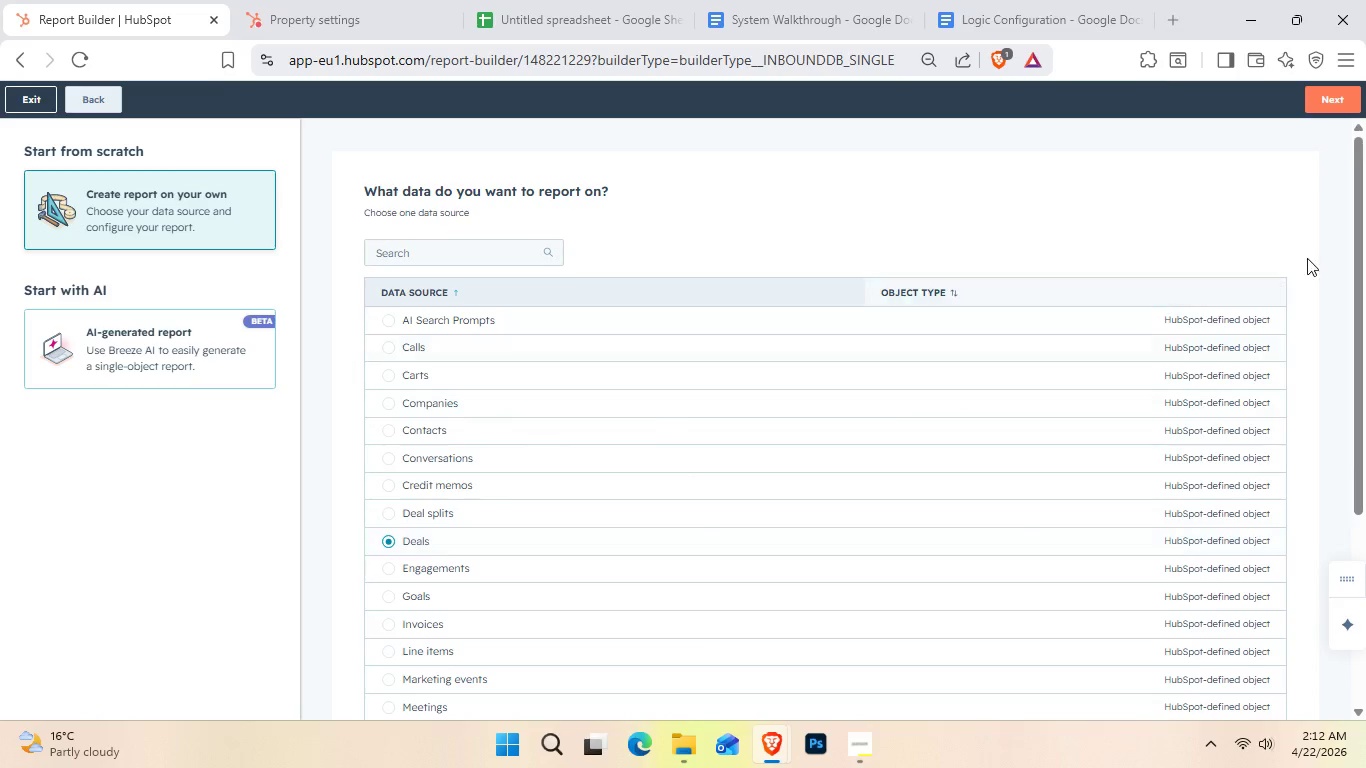 
left_click([1329, 111])
 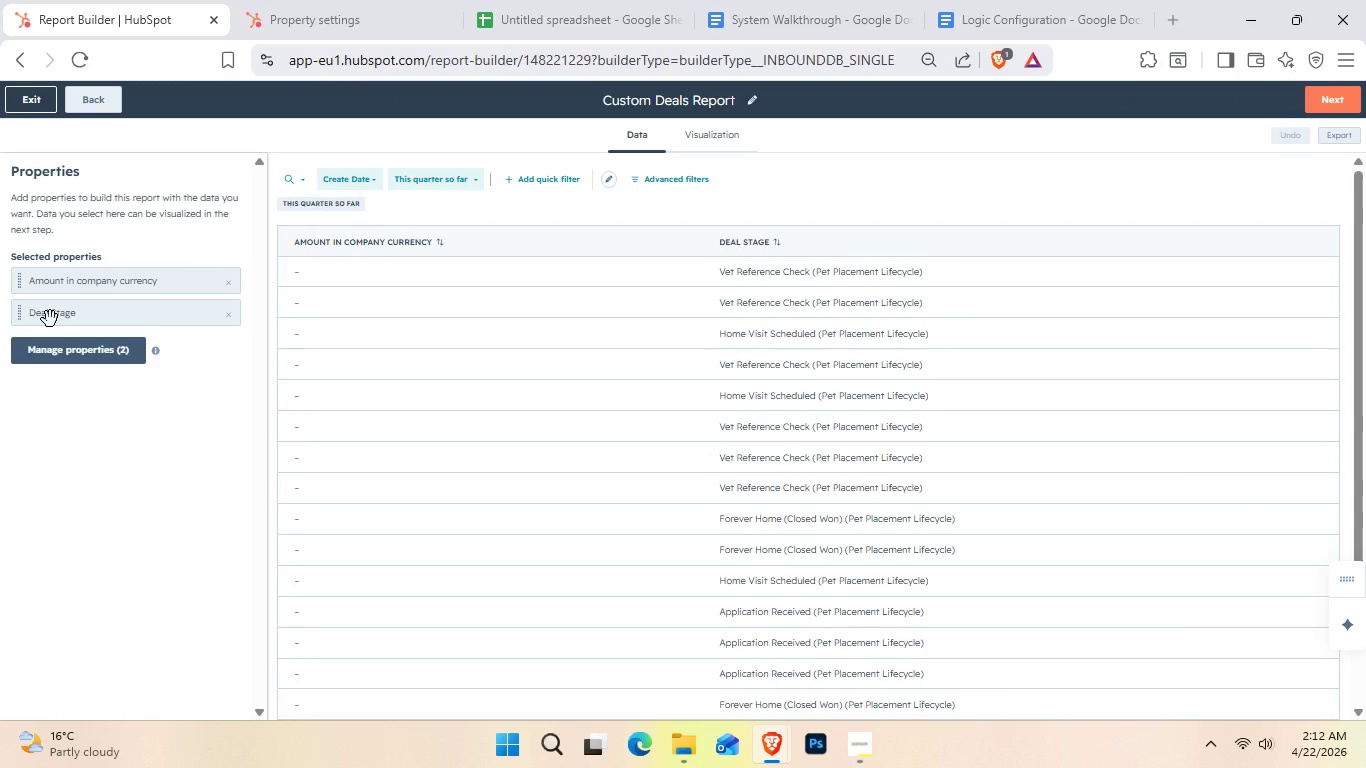 
wait(10.42)
 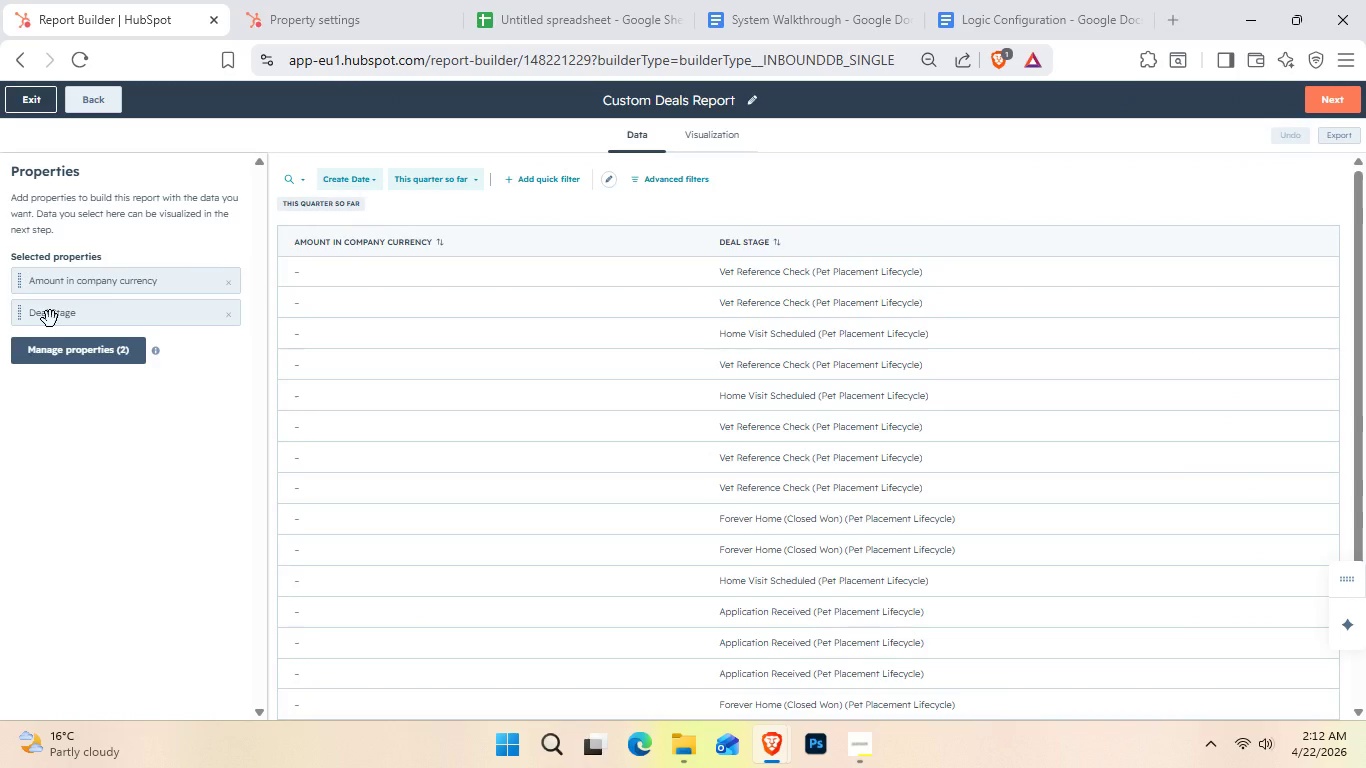 
left_click([223, 314])
 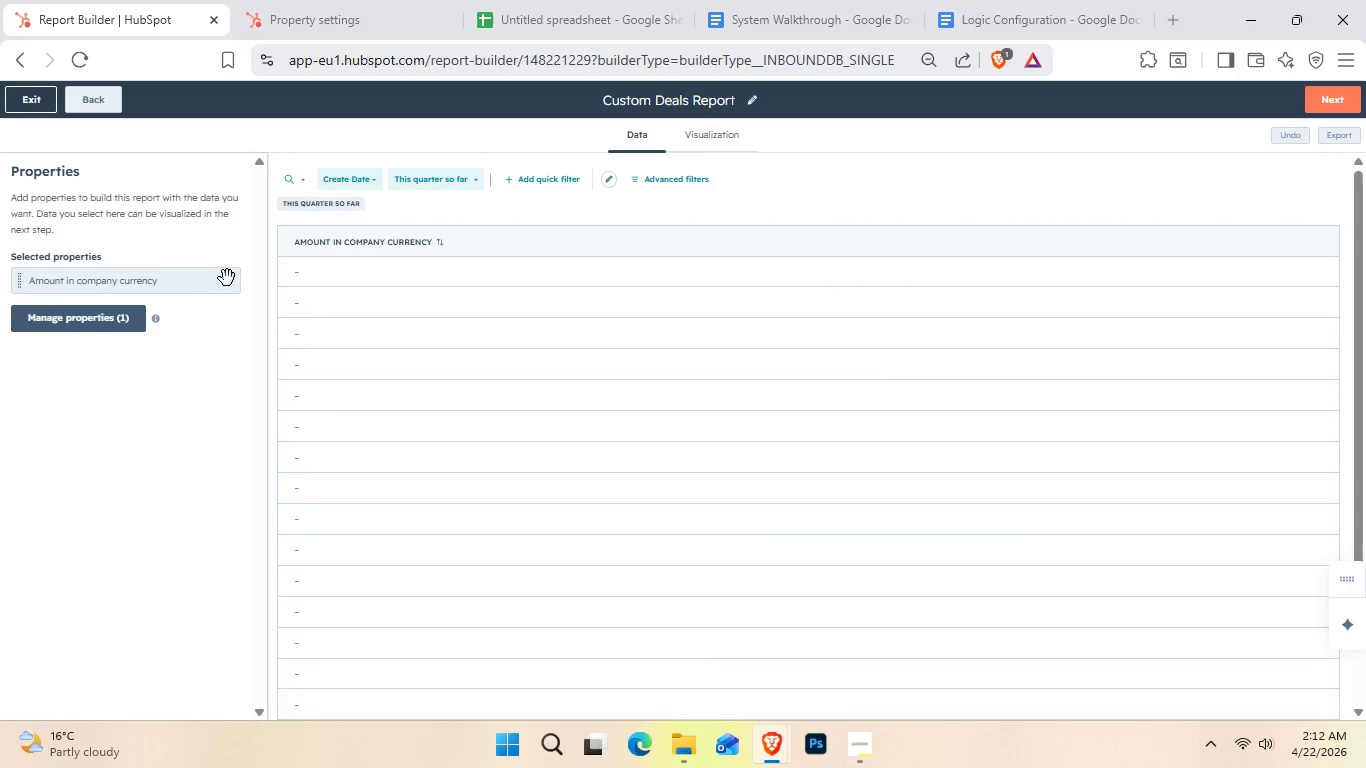 
left_click([71, 325])
 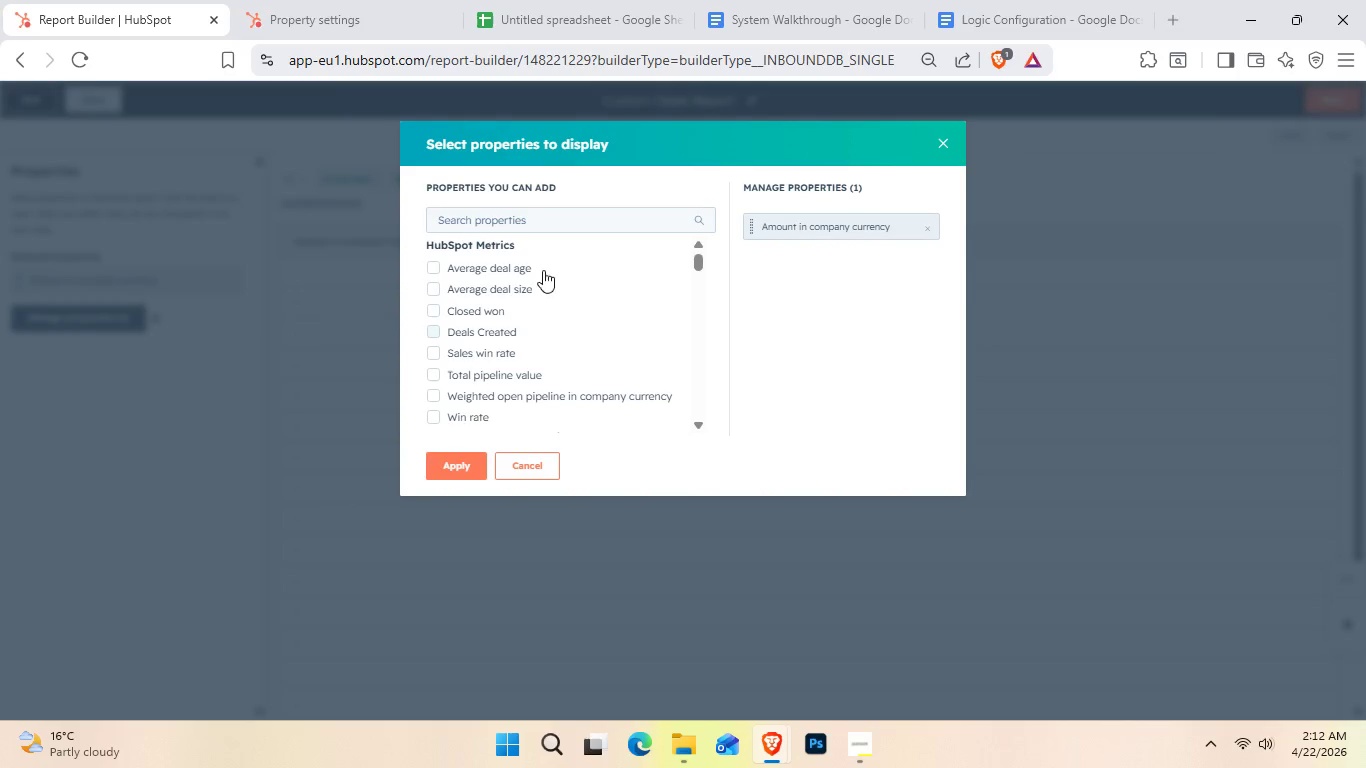 
left_click([539, 229])
 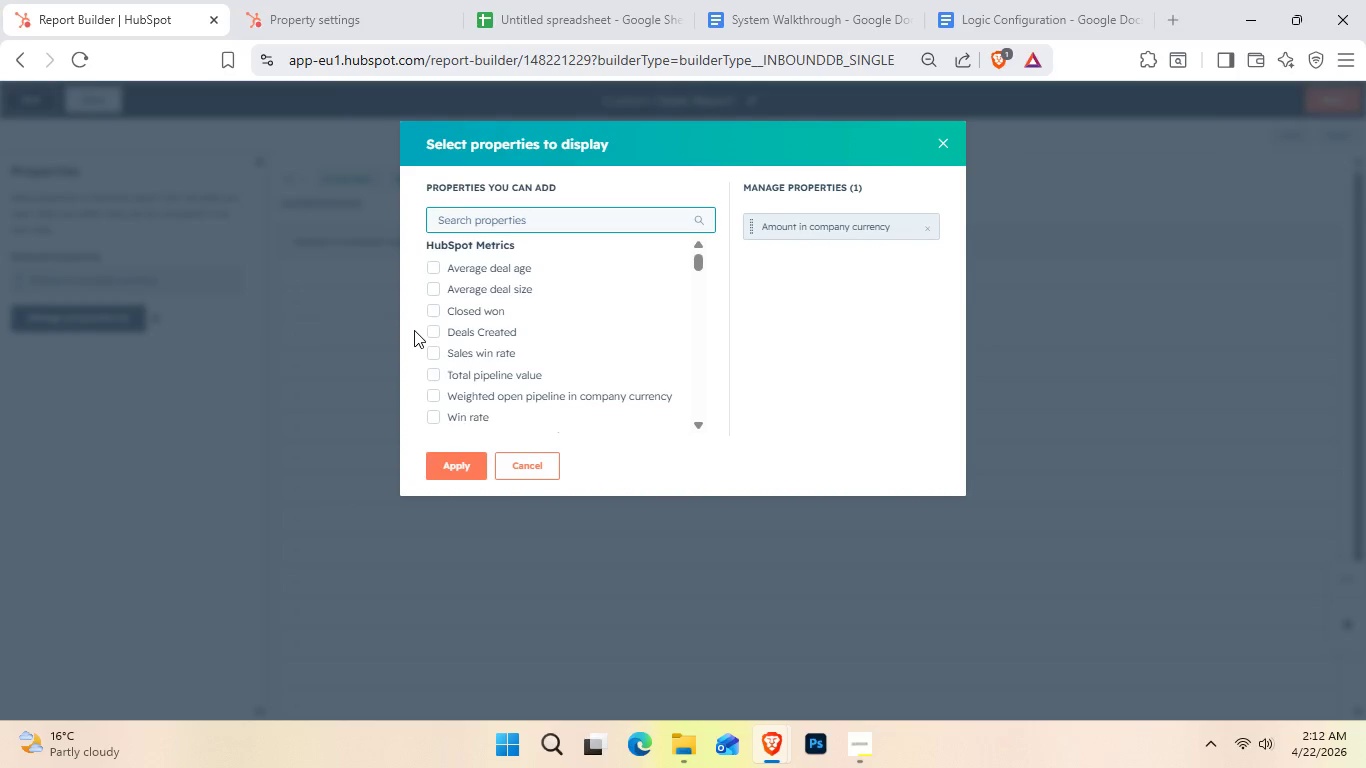 
type(med)
 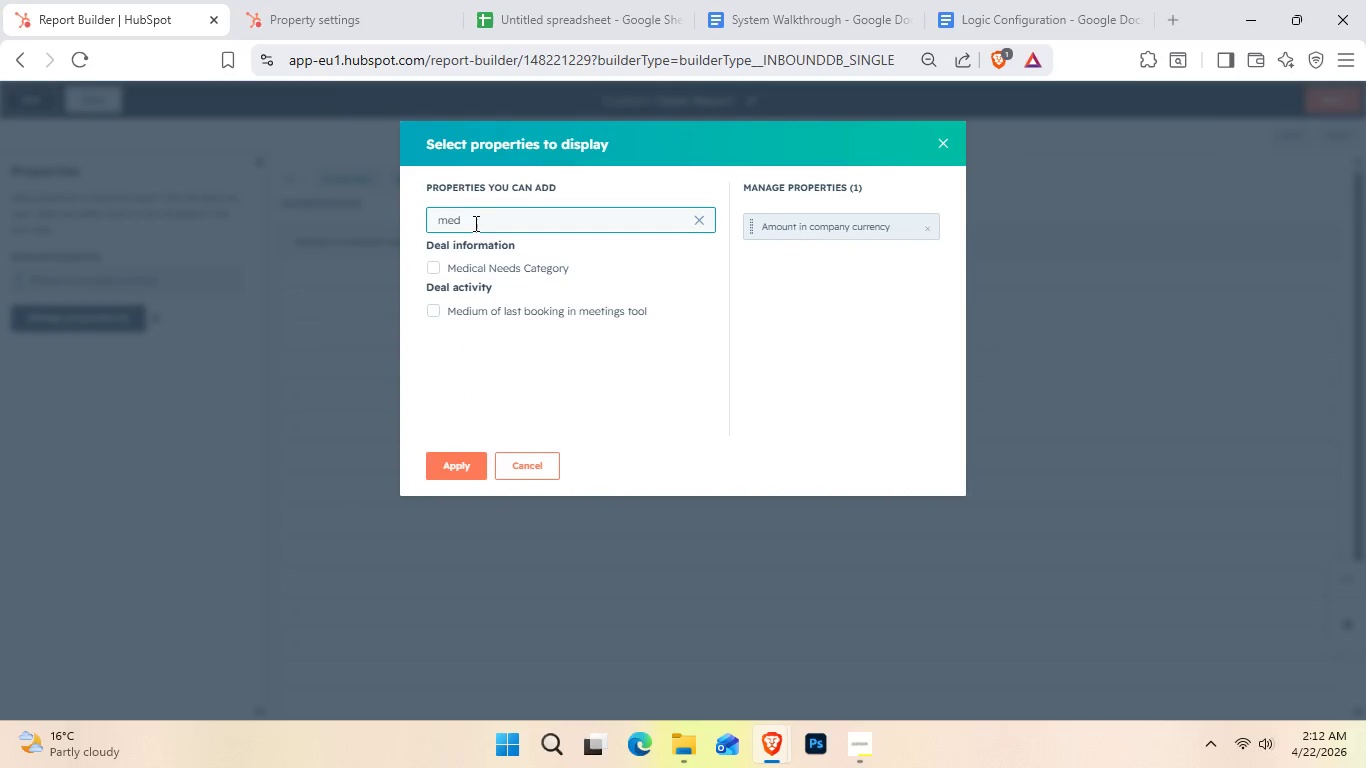 
left_click([438, 265])
 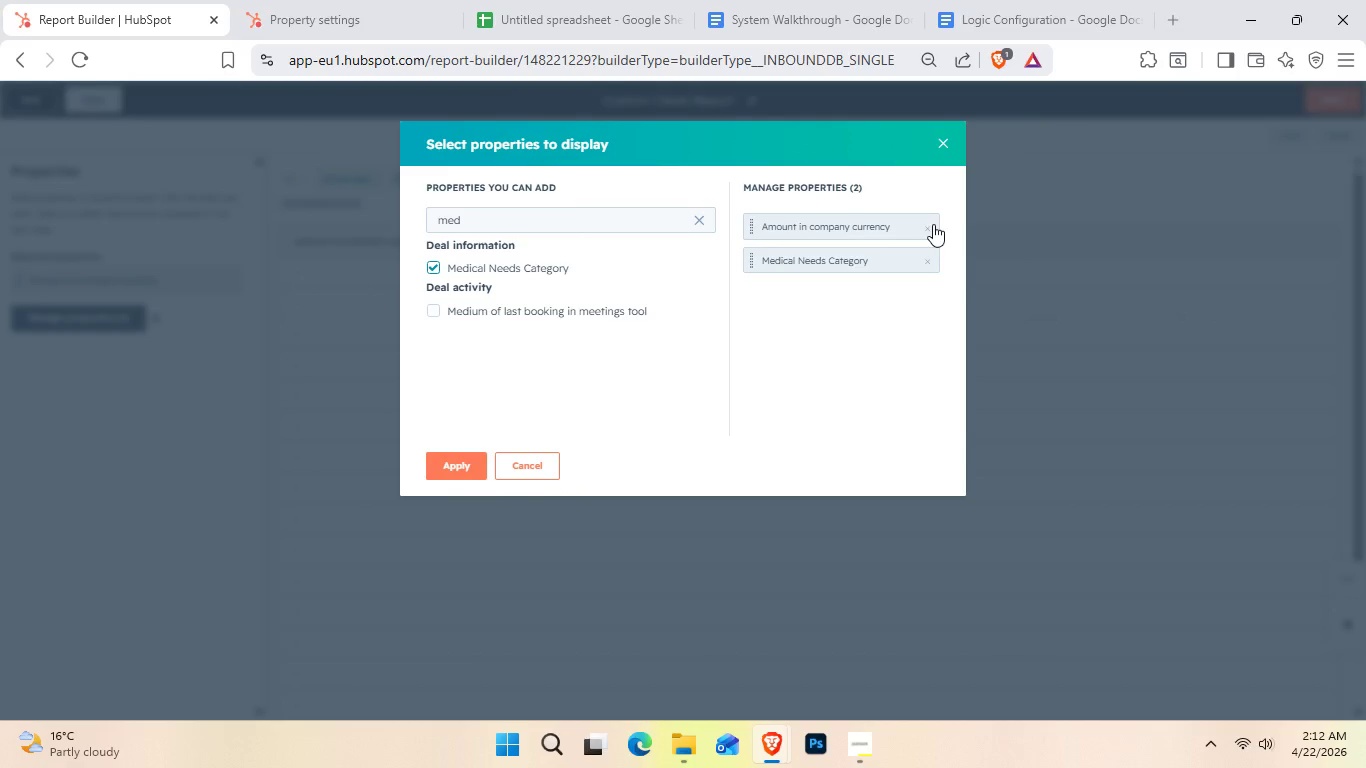 
left_click([933, 232])
 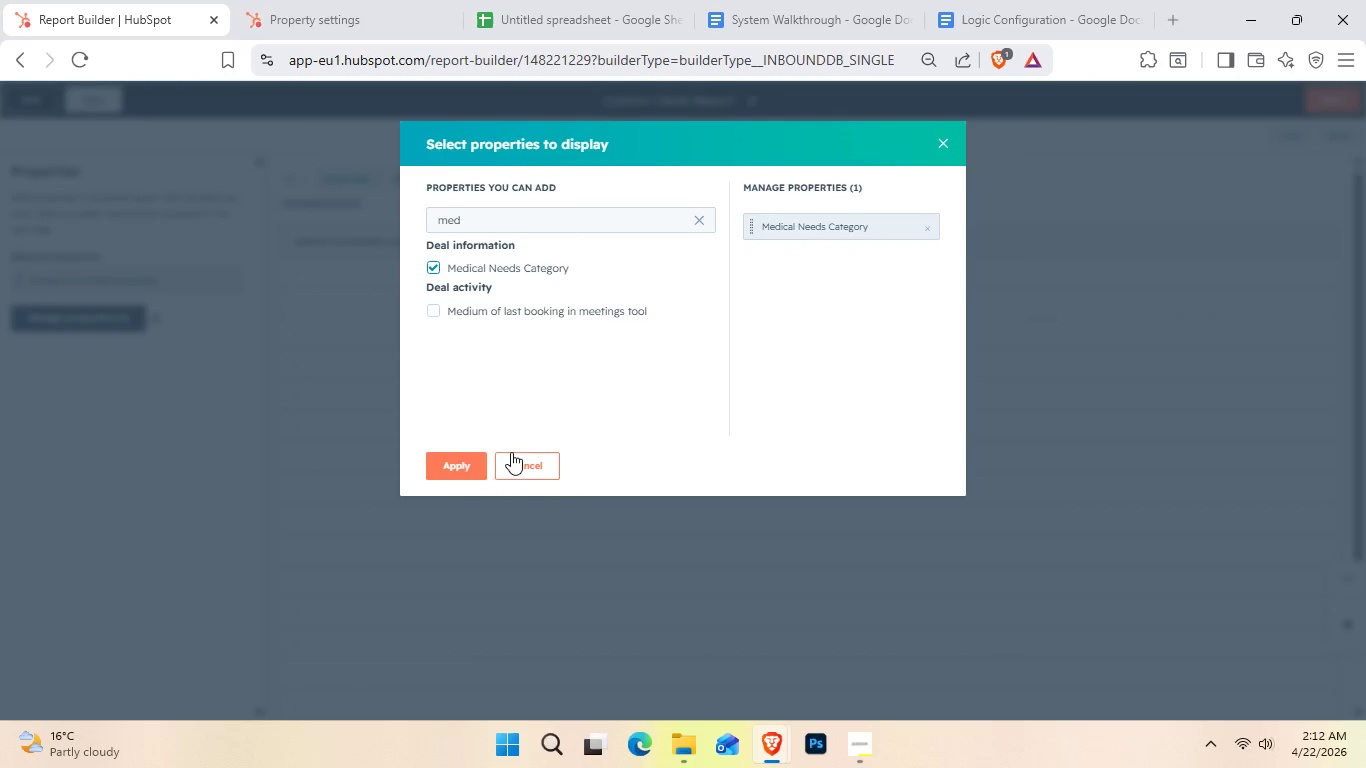 
left_click([472, 460])
 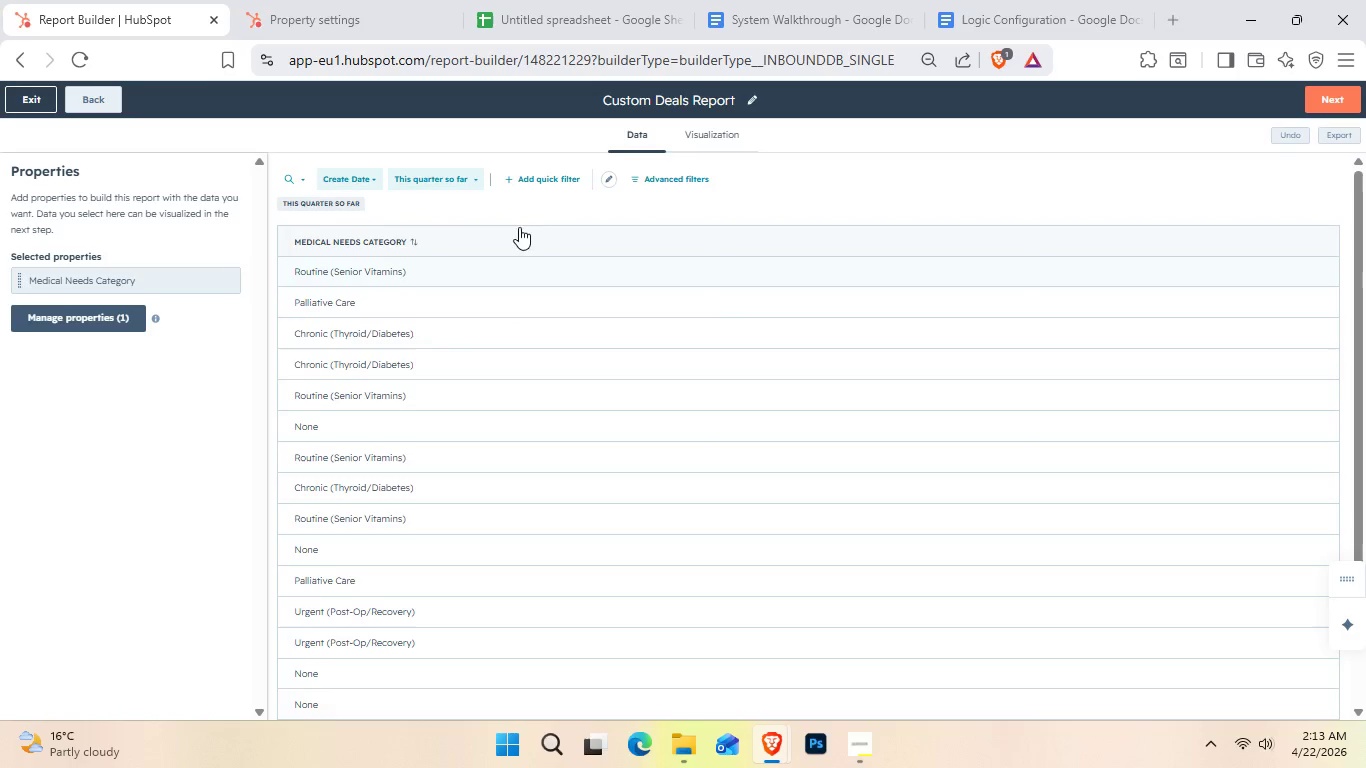 
wait(6.83)
 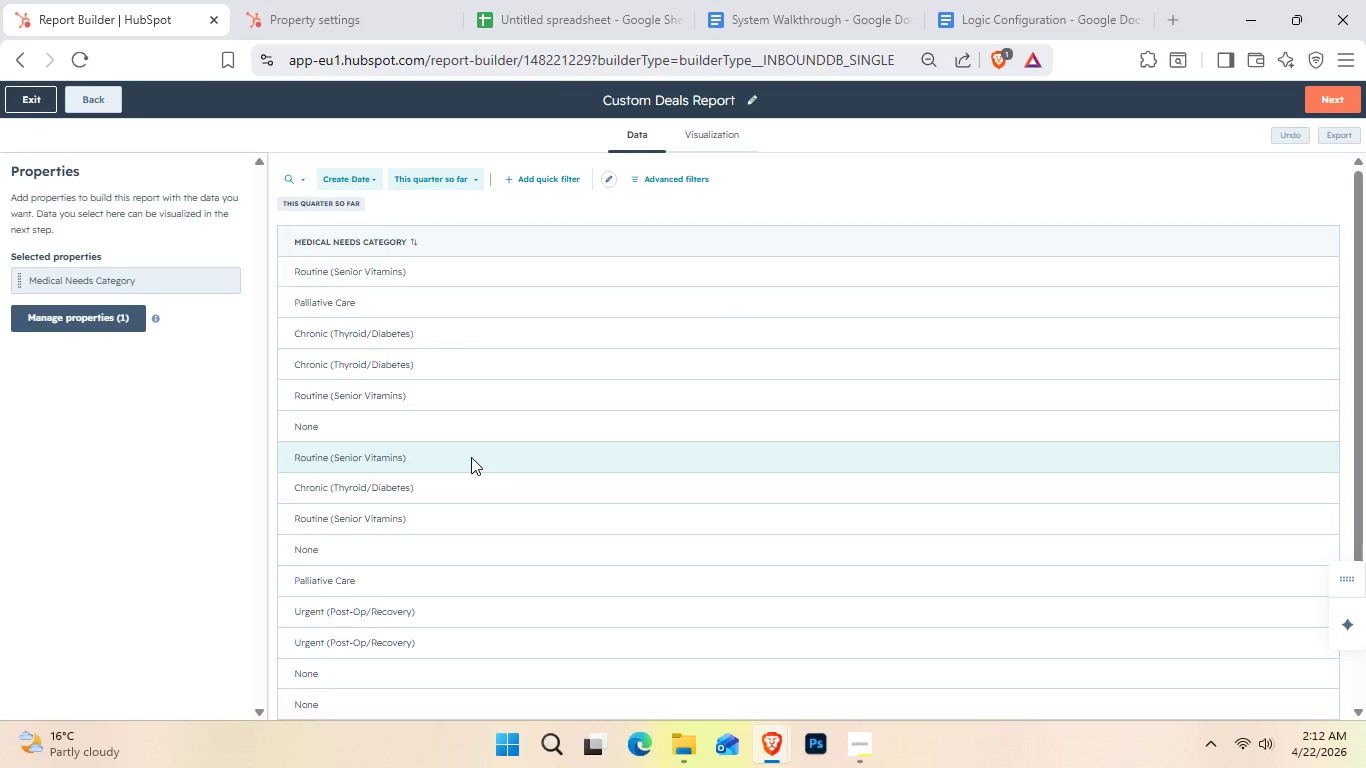 
left_click([455, 181])
 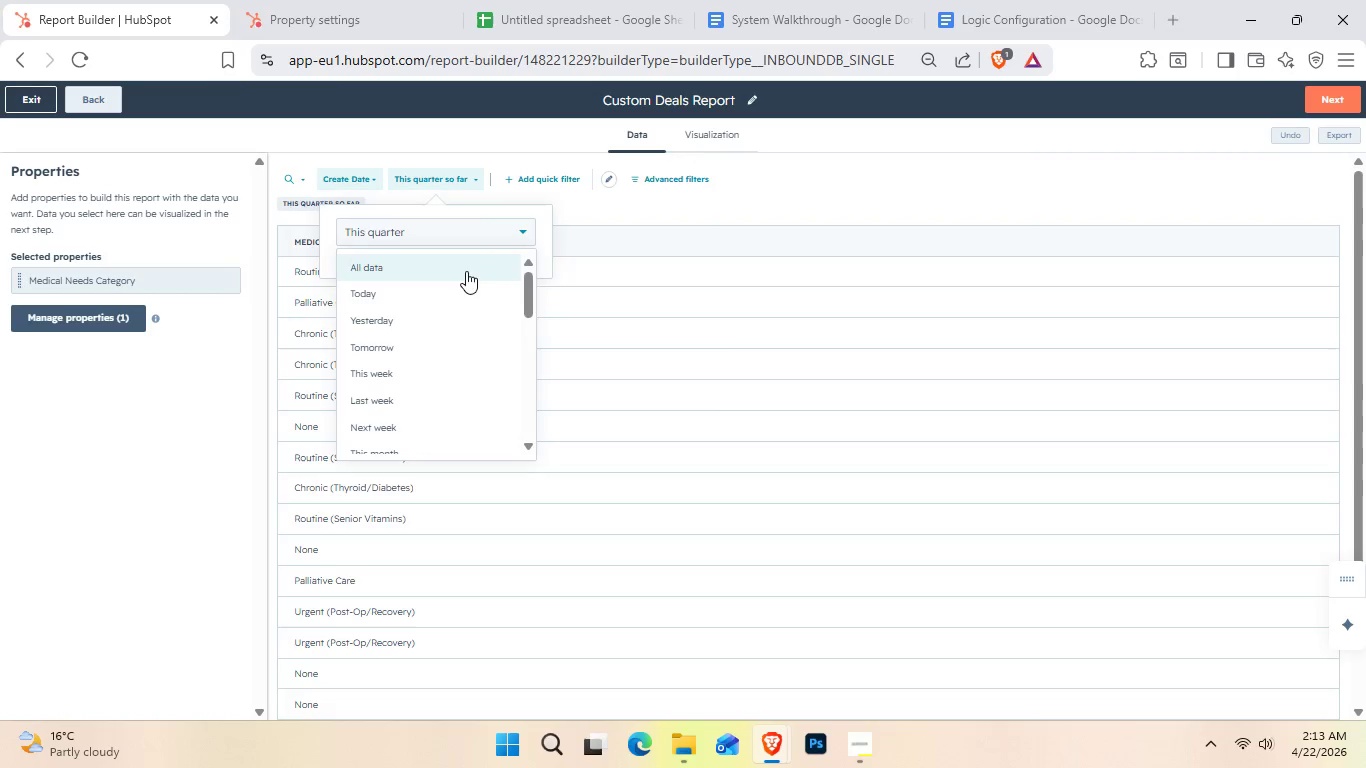 
scroll: coordinate [465, 279], scroll_direction: down, amount: 1.0
 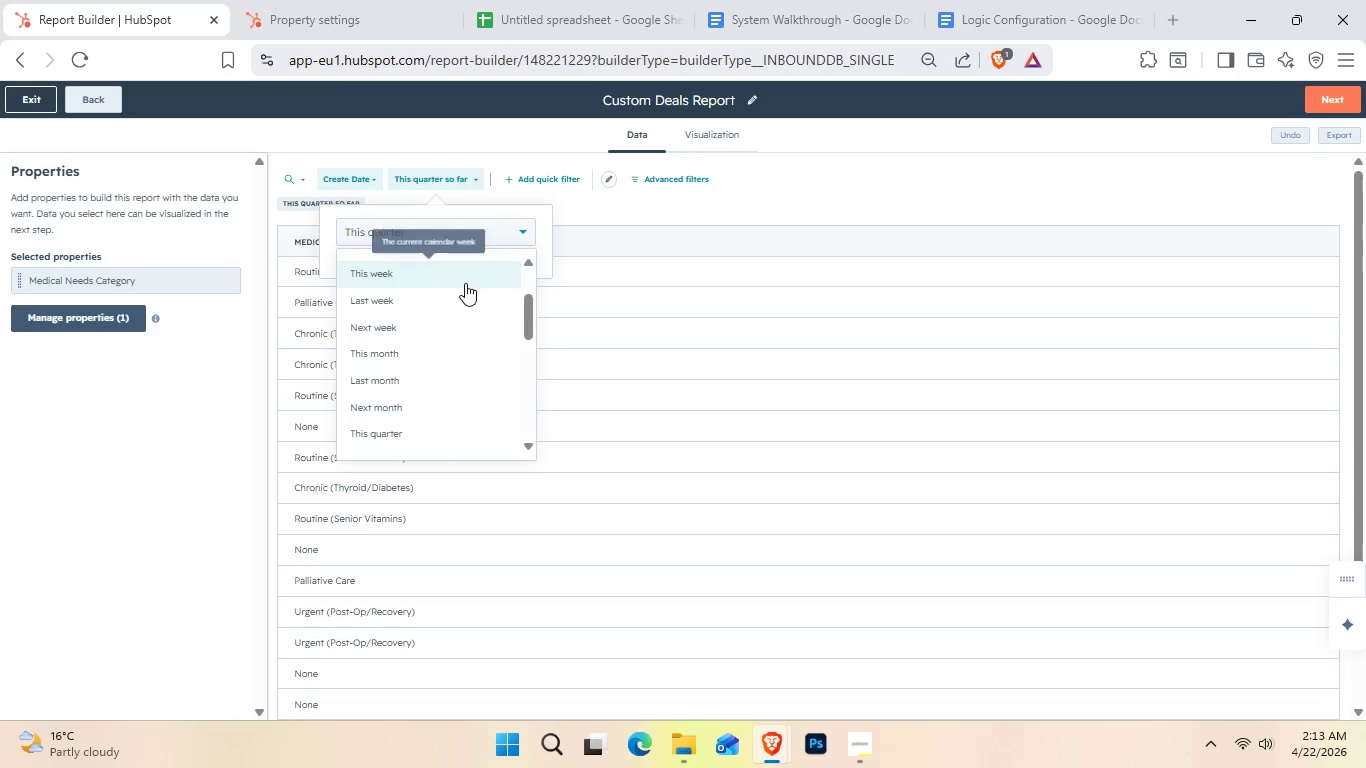 
scroll: coordinate [465, 283], scroll_direction: up, amount: 1.0
 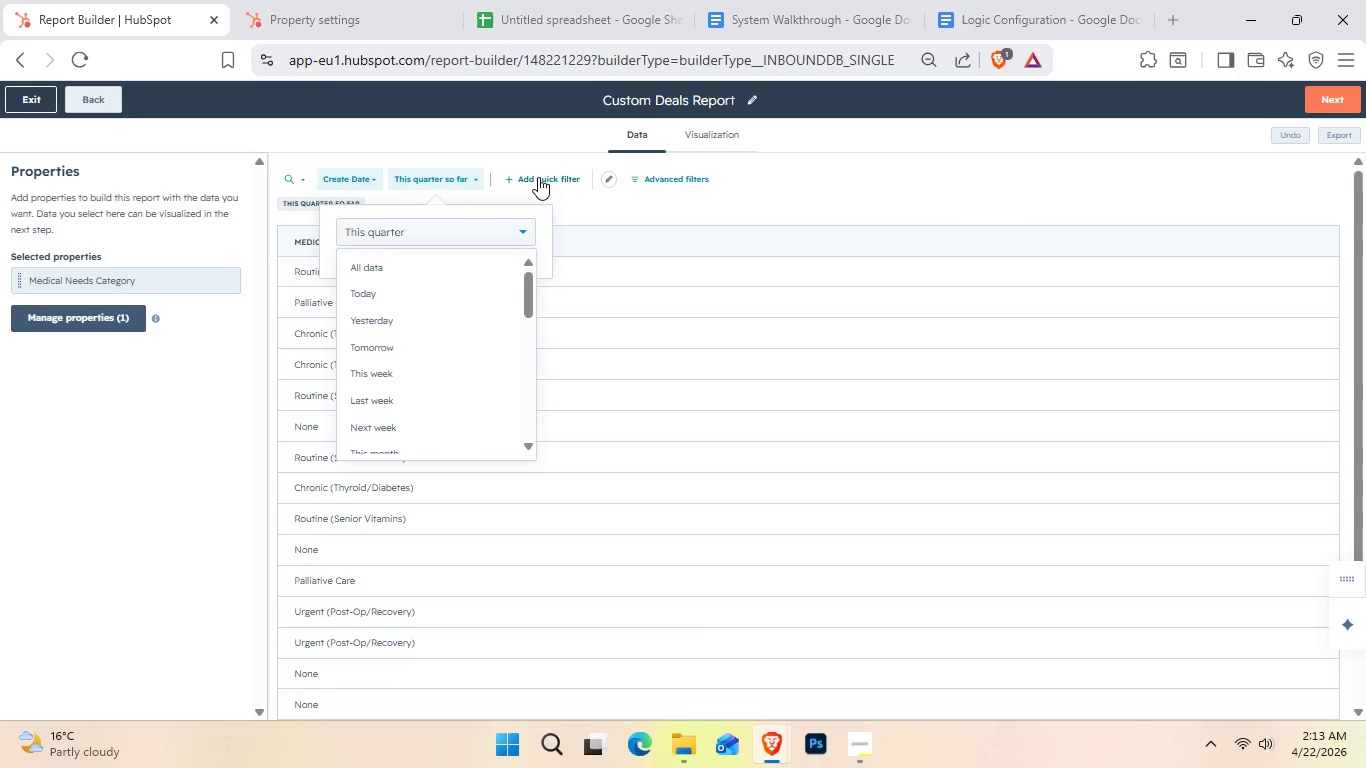 
wait(12.84)
 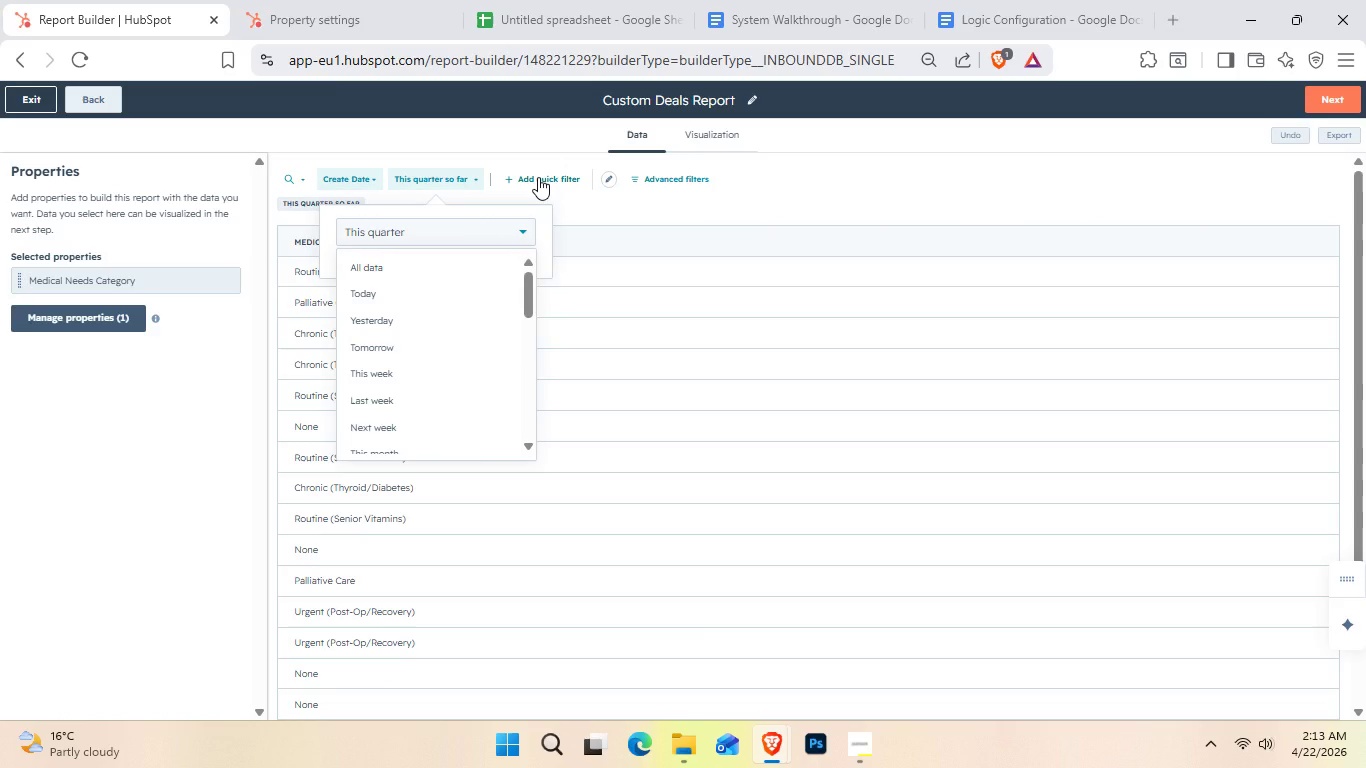 
left_click([562, 0])
 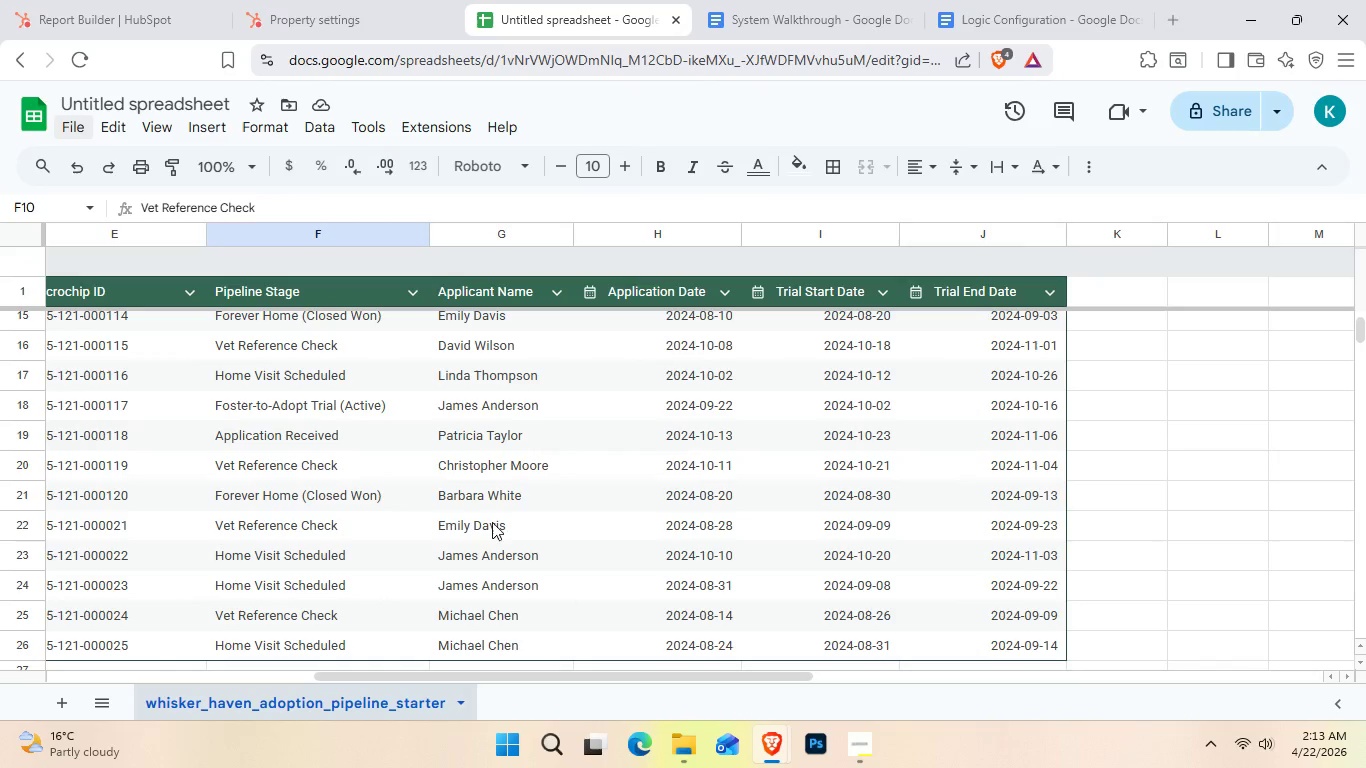 
left_click_drag(start_coordinate=[527, 677], to_coordinate=[309, 659])
 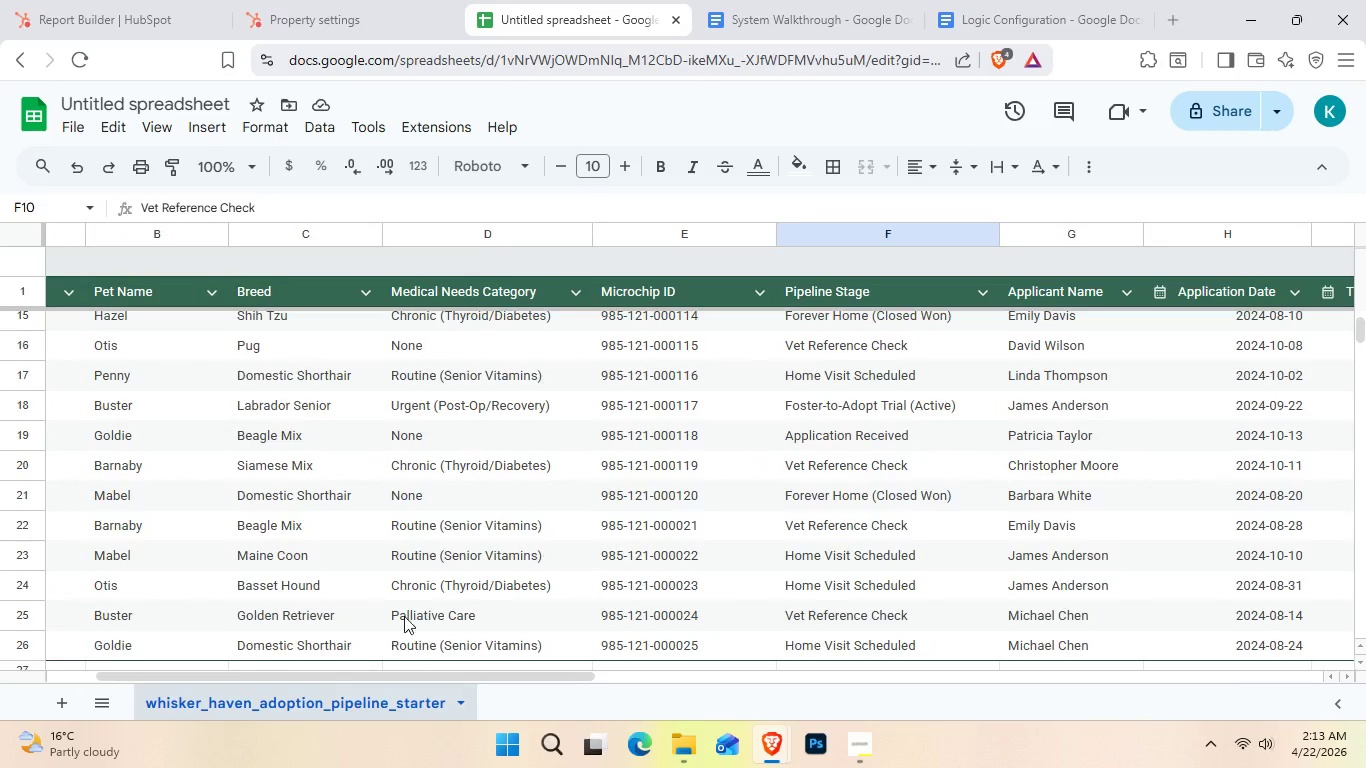 
scroll: coordinate [404, 616], scroll_direction: up, amount: 1.0
 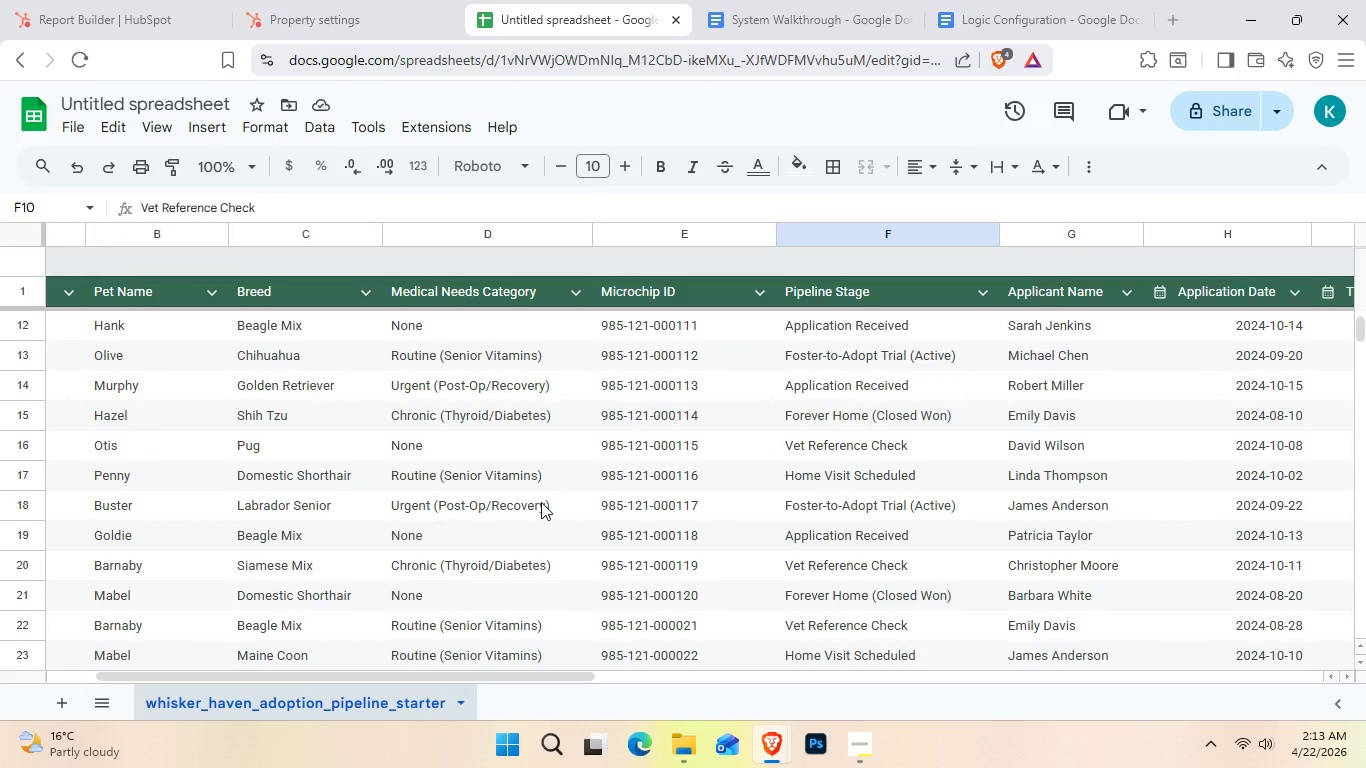 
double_click([553, 503])
 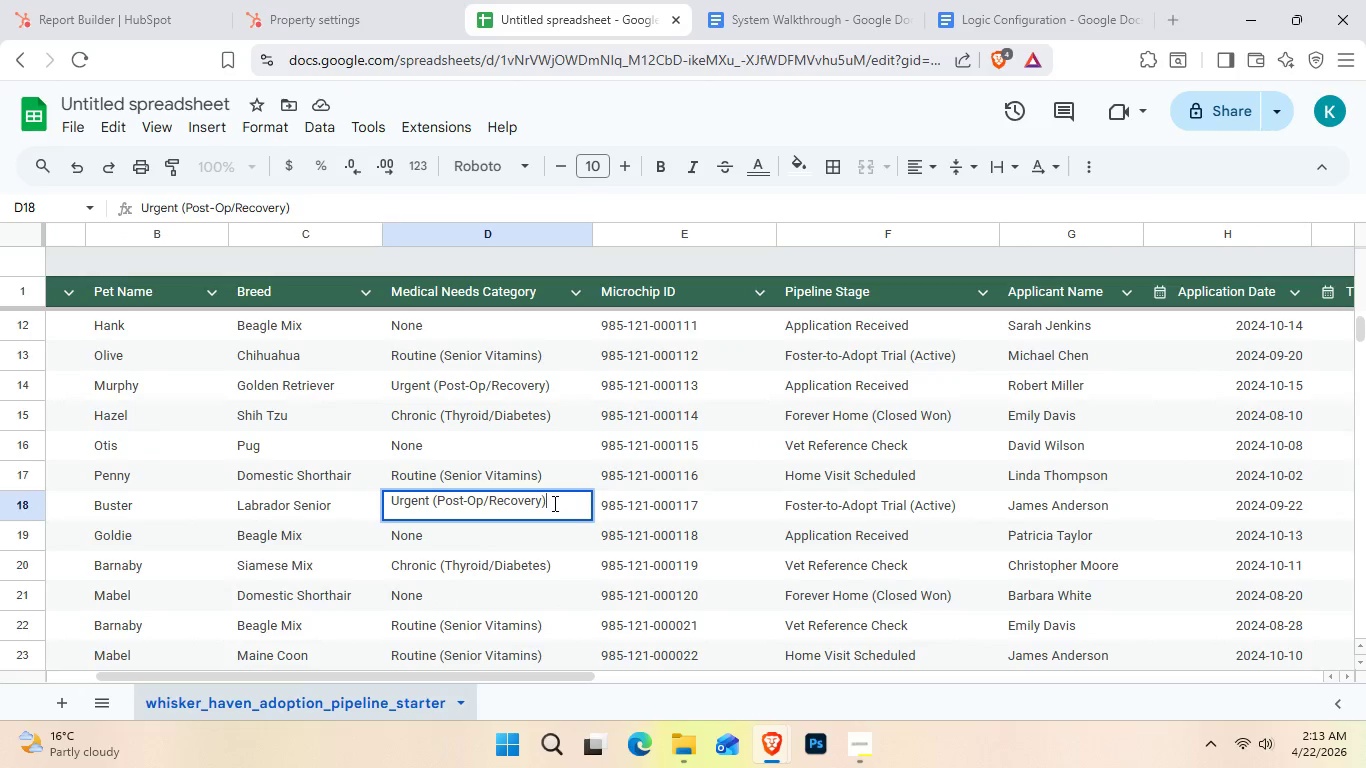 
left_click_drag(start_coordinate=[553, 503], to_coordinate=[357, 505])
 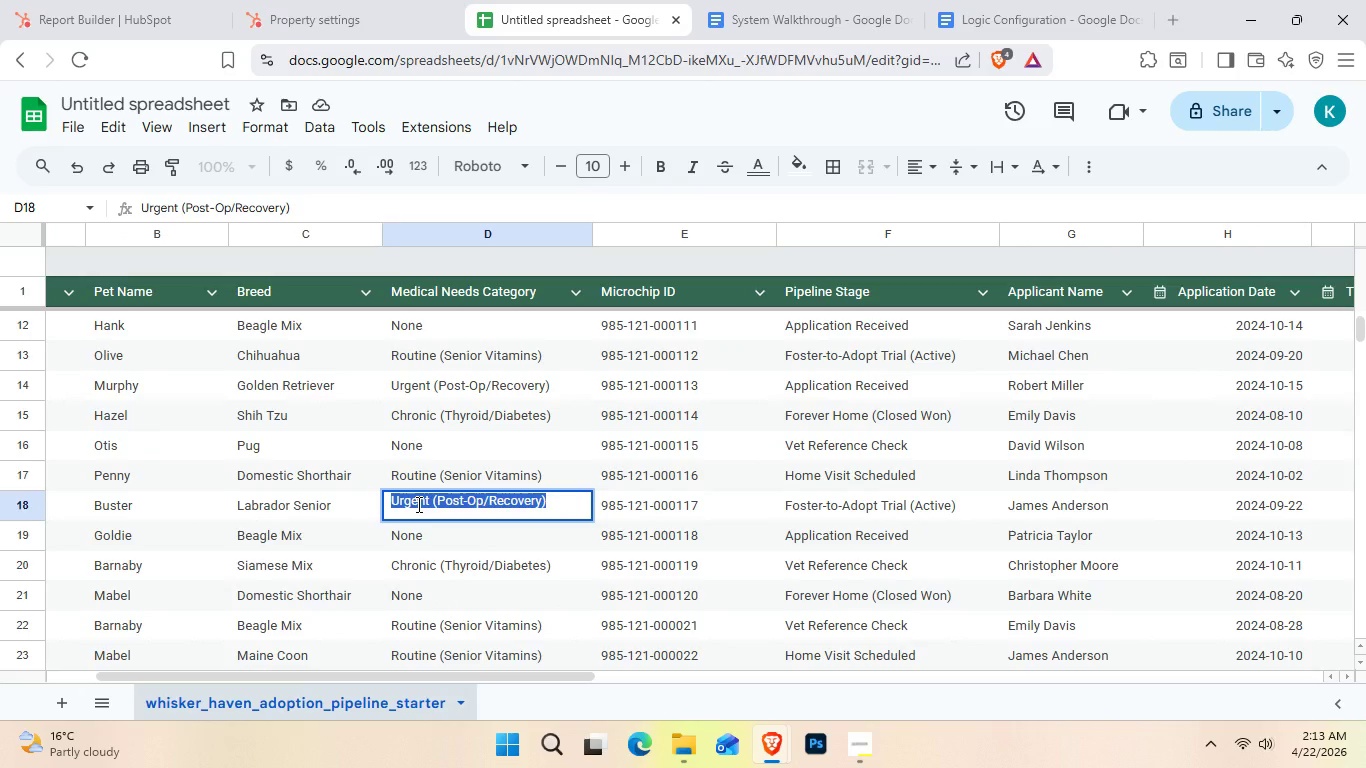 
right_click([417, 504])
 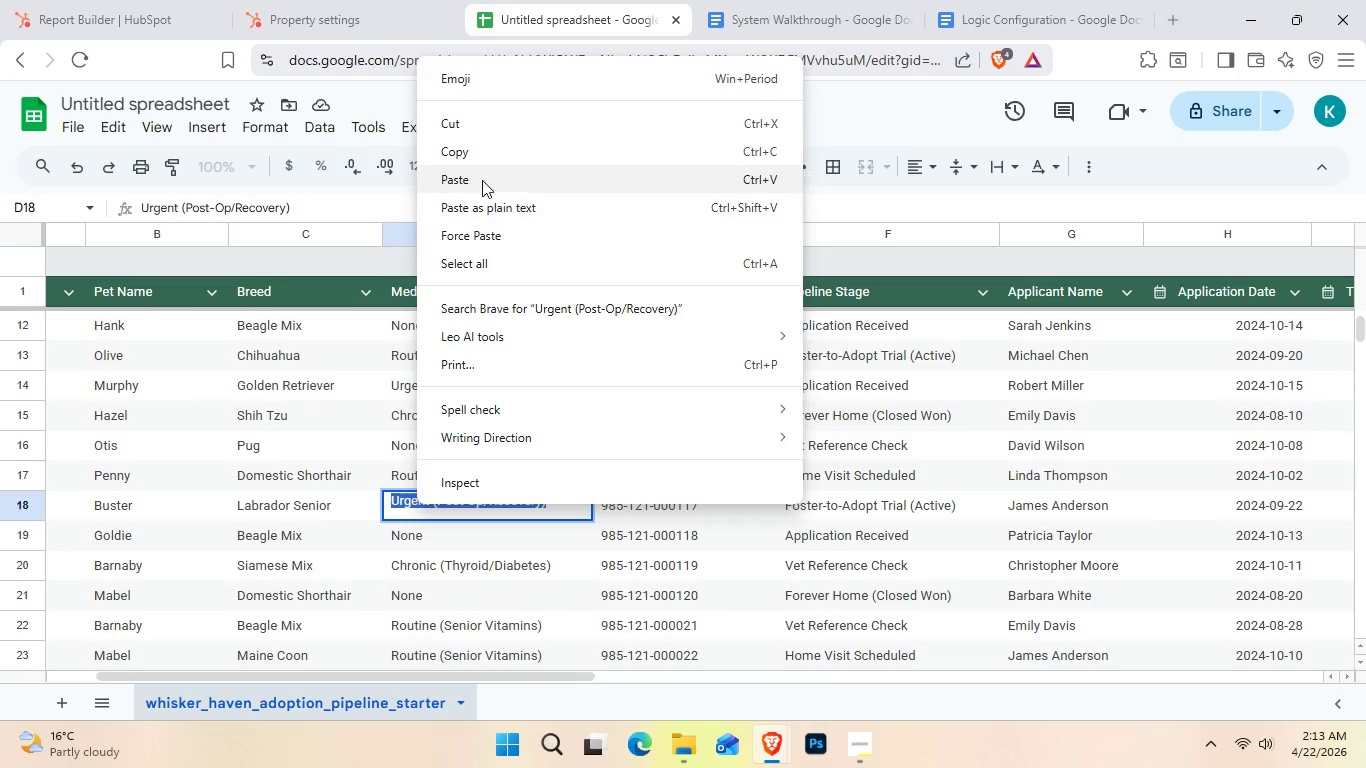 
left_click([497, 144])
 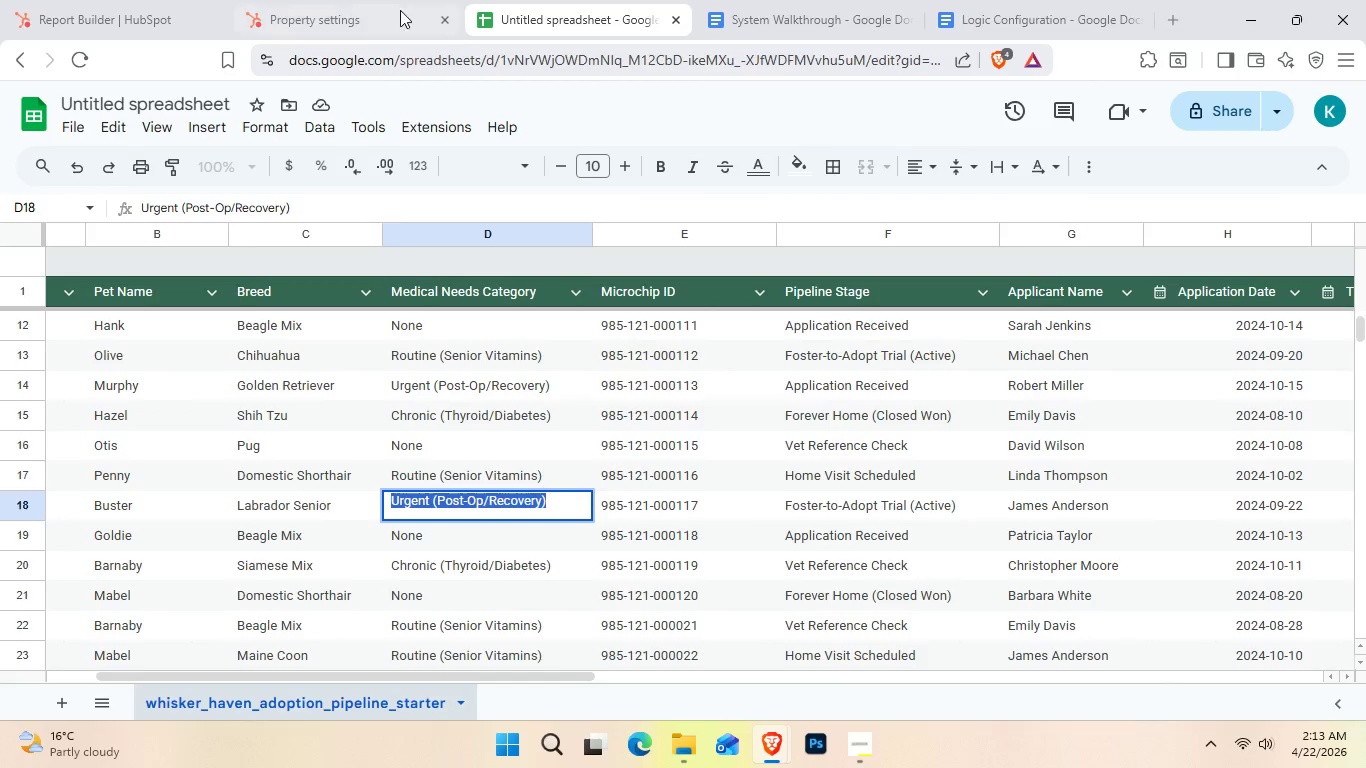 
left_click([332, 0])
 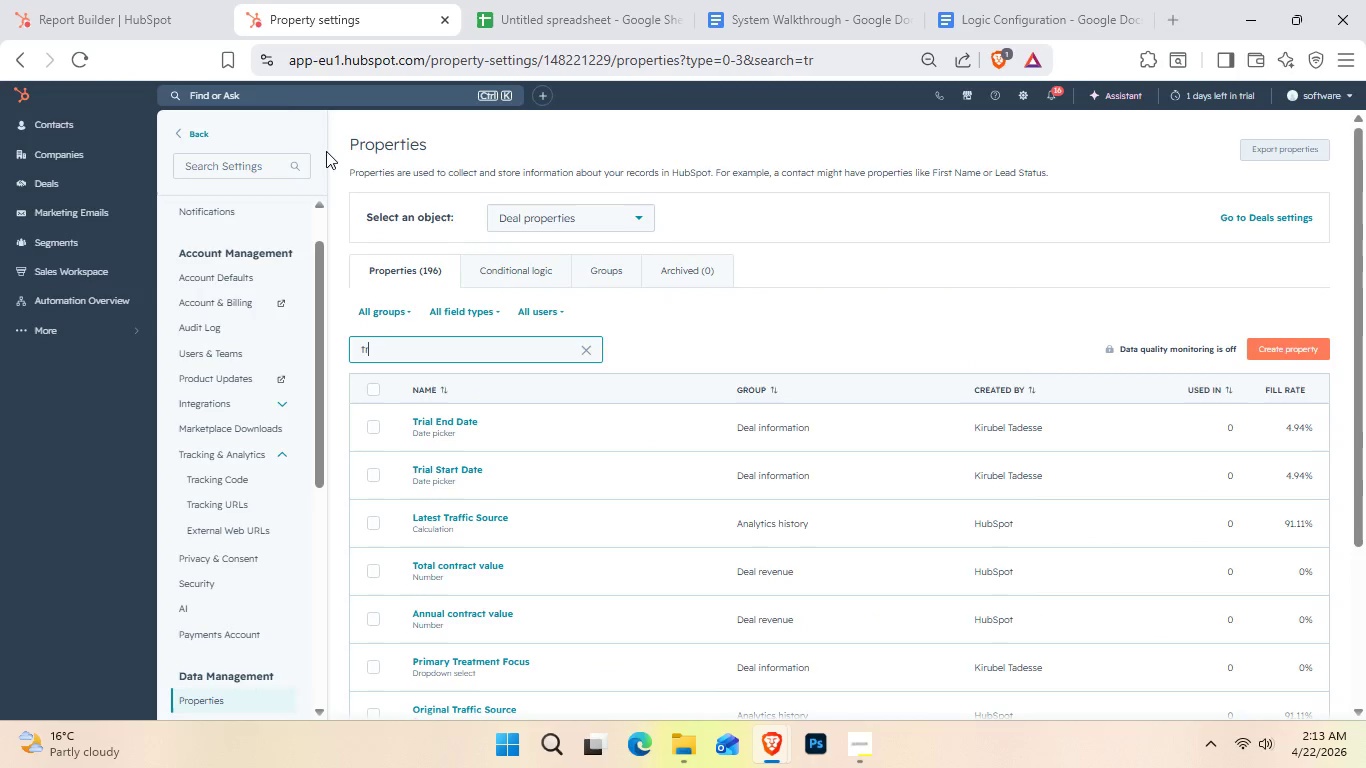 
left_click([84, 0])
 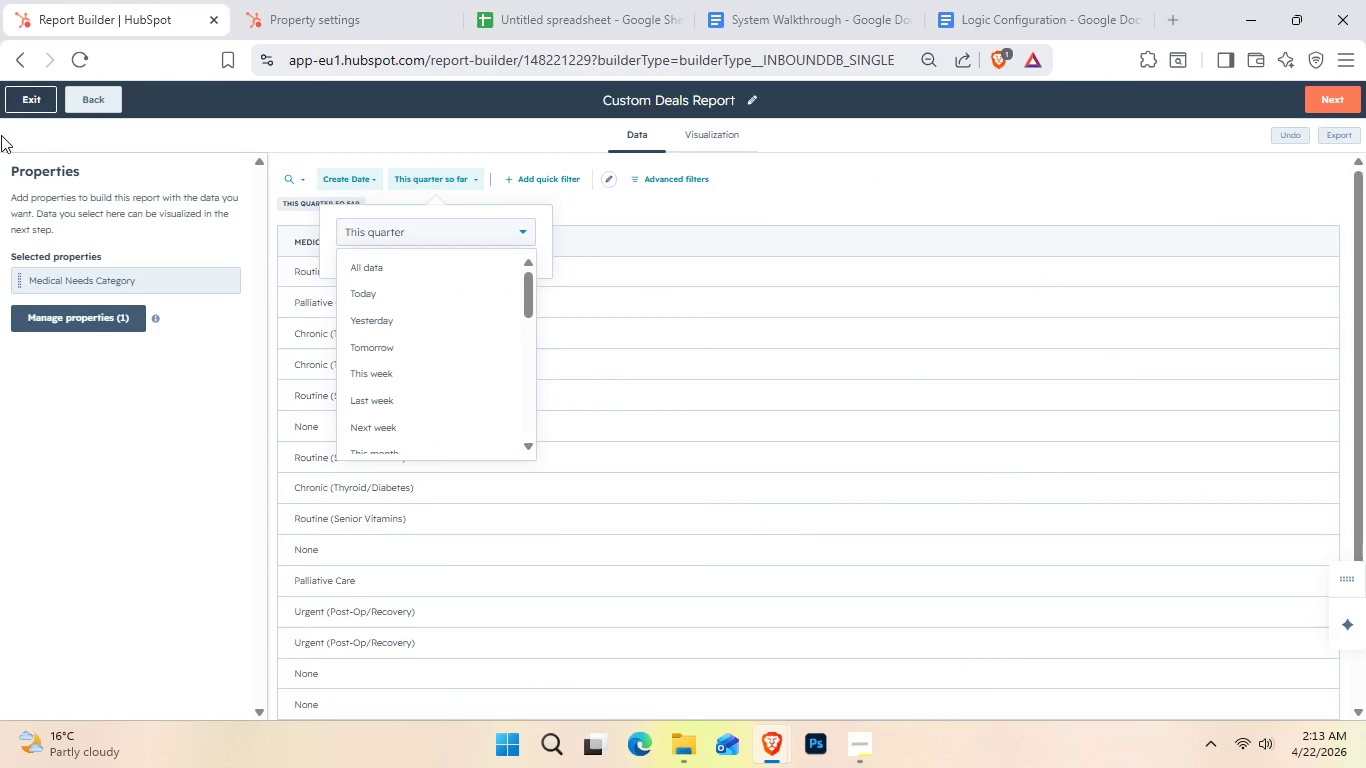 
wait(8.39)
 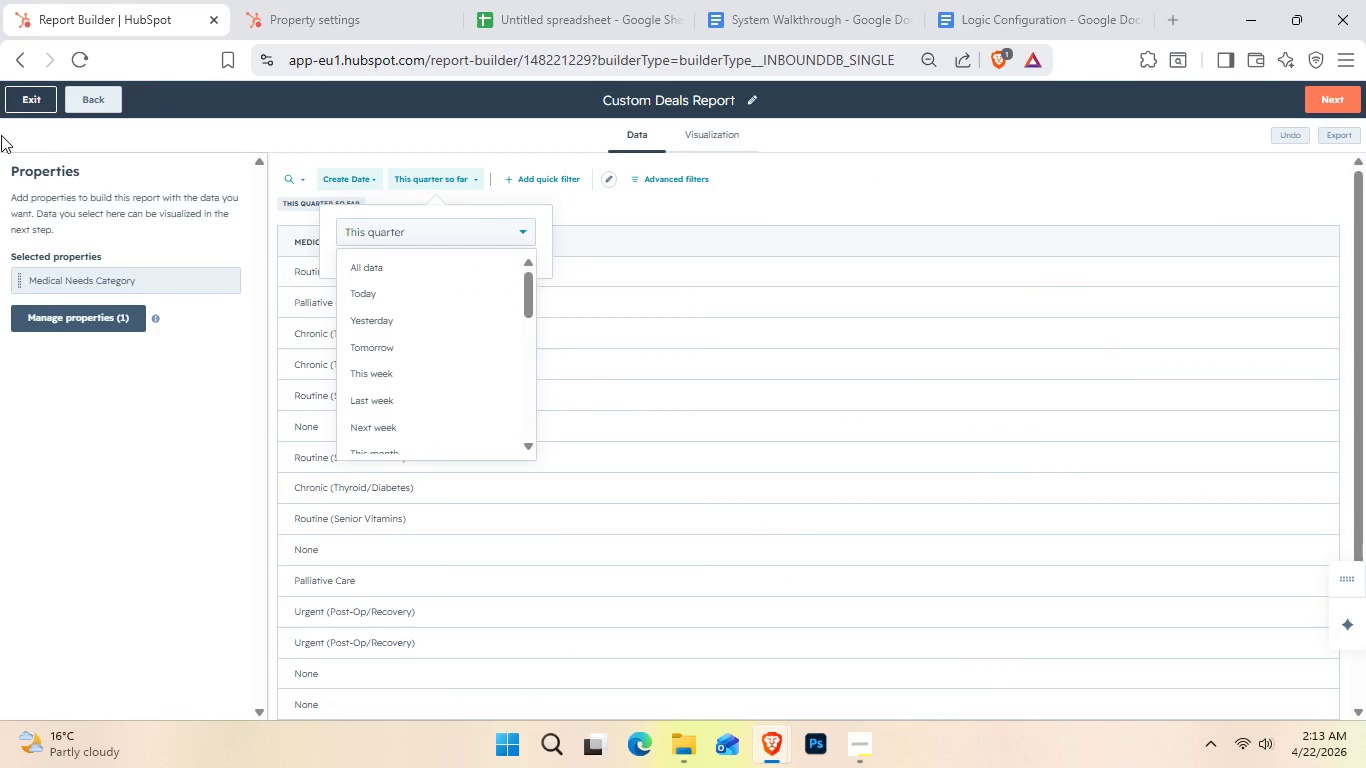 
left_click([607, 214])
 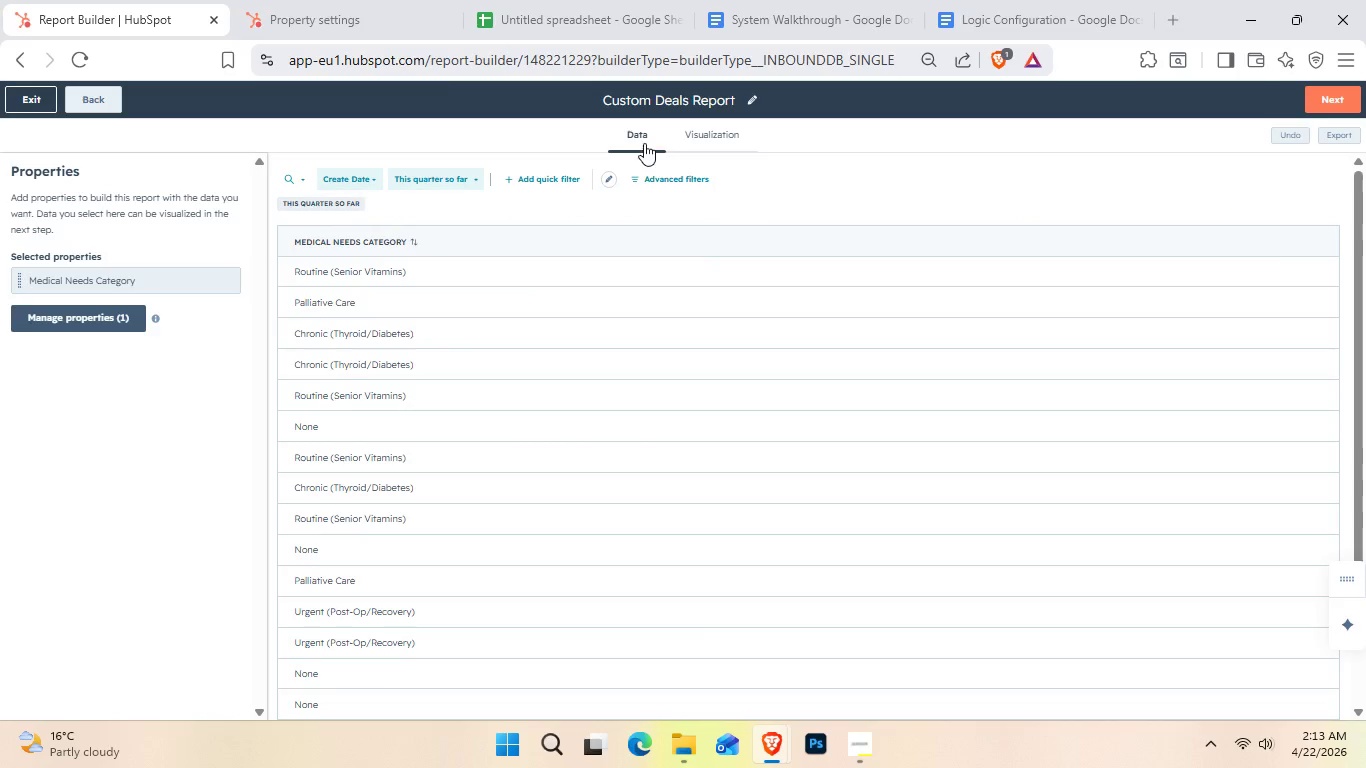 
left_click([699, 133])
 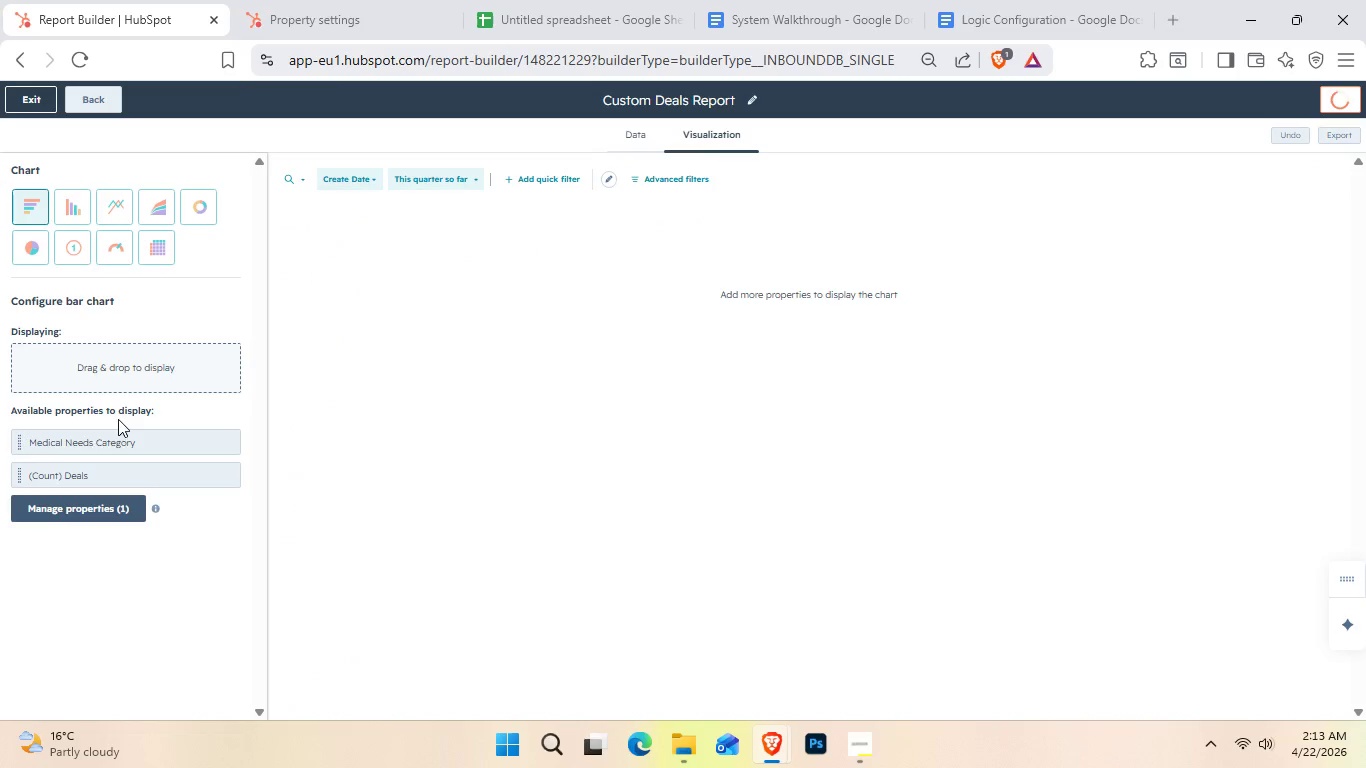 
left_click_drag(start_coordinate=[70, 453], to_coordinate=[97, 343])
 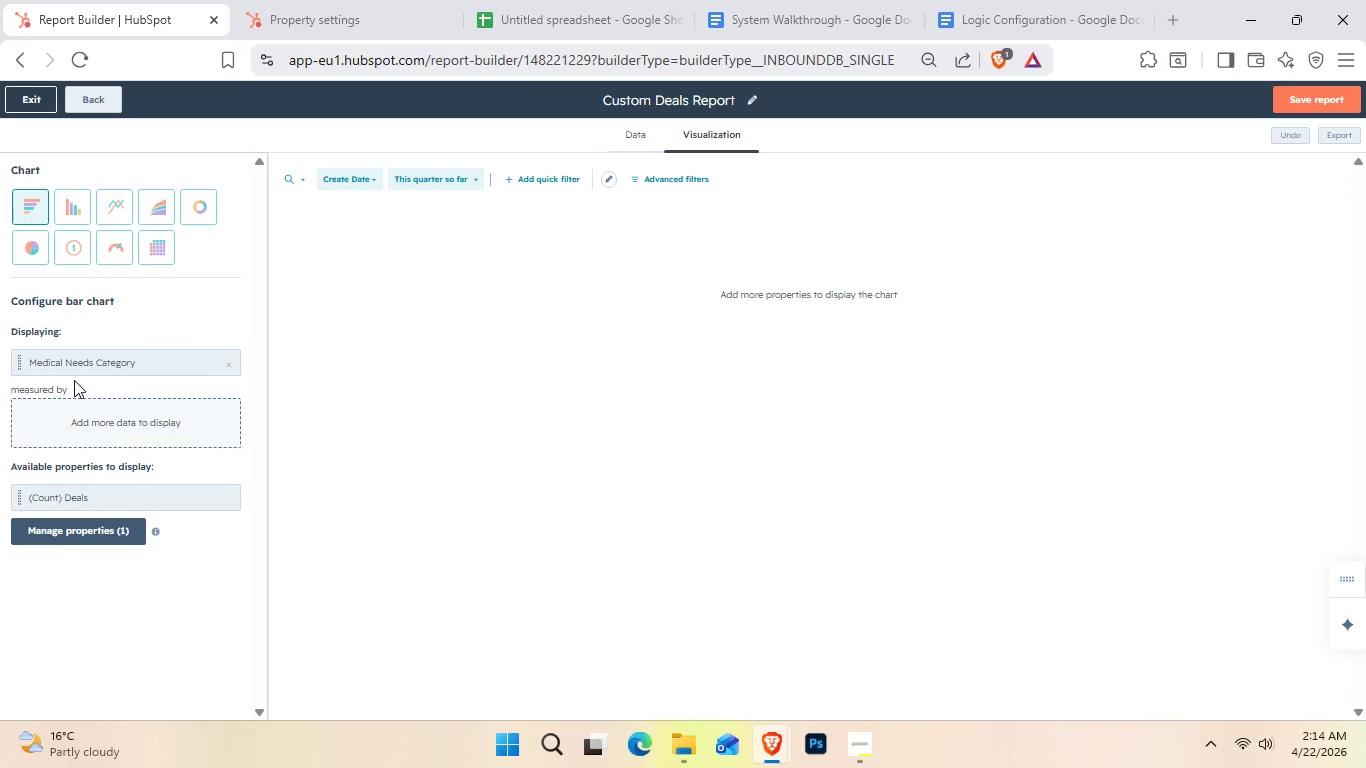 
wait(13.58)
 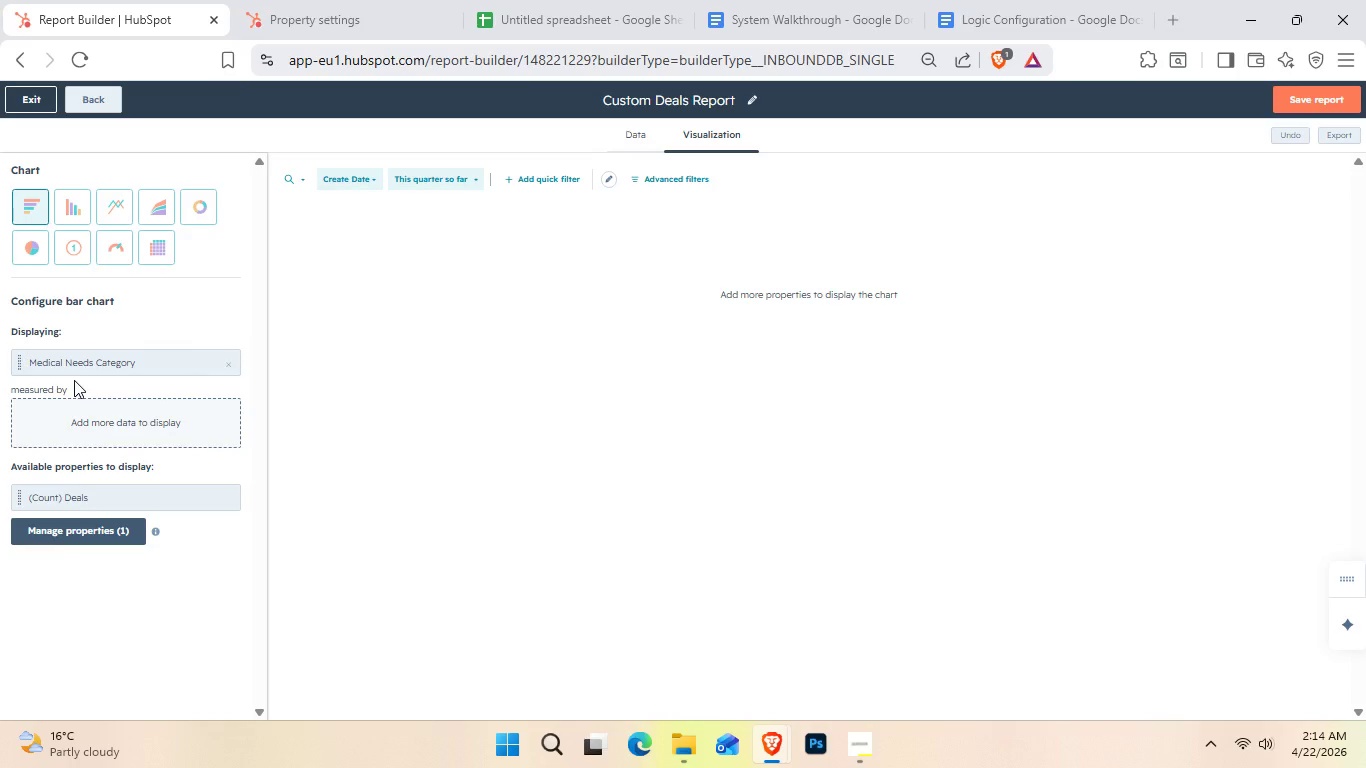 
left_click([149, 250])
 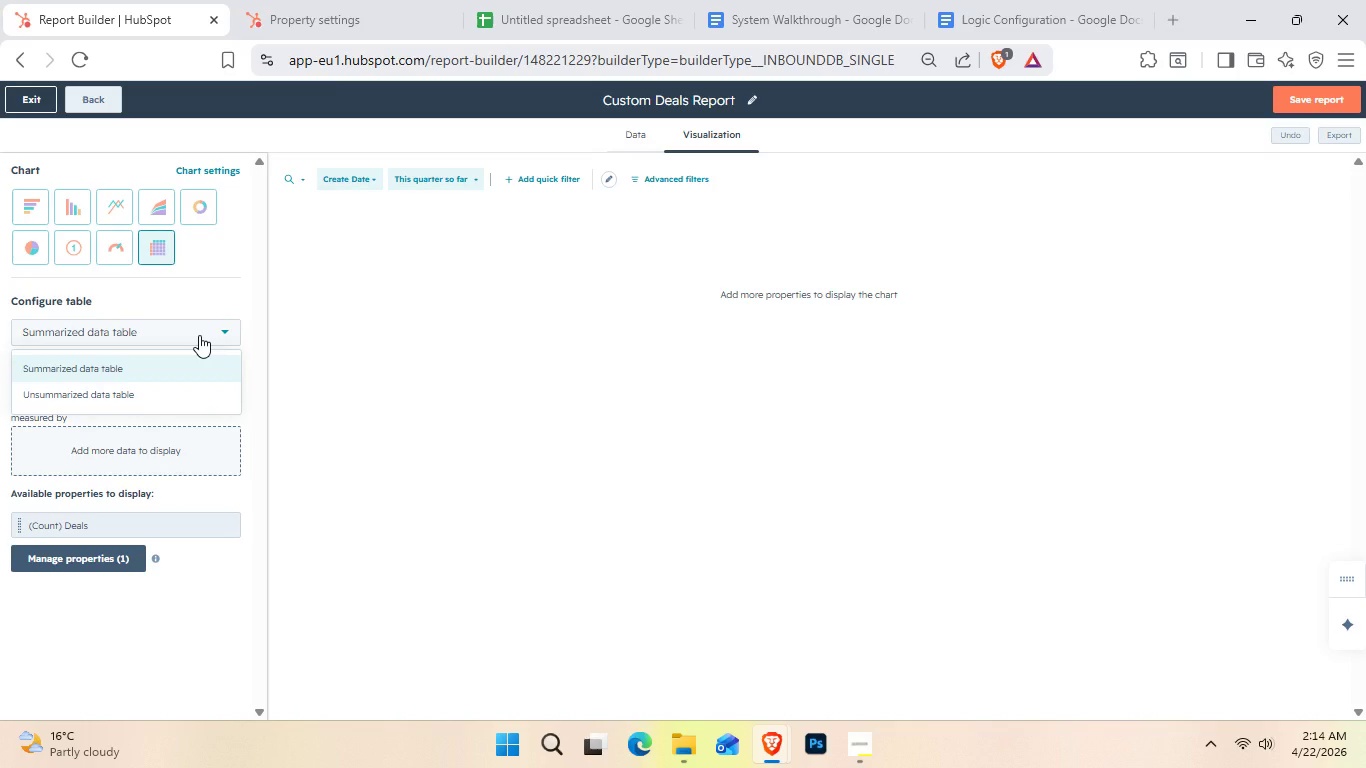 
left_click([199, 335])
 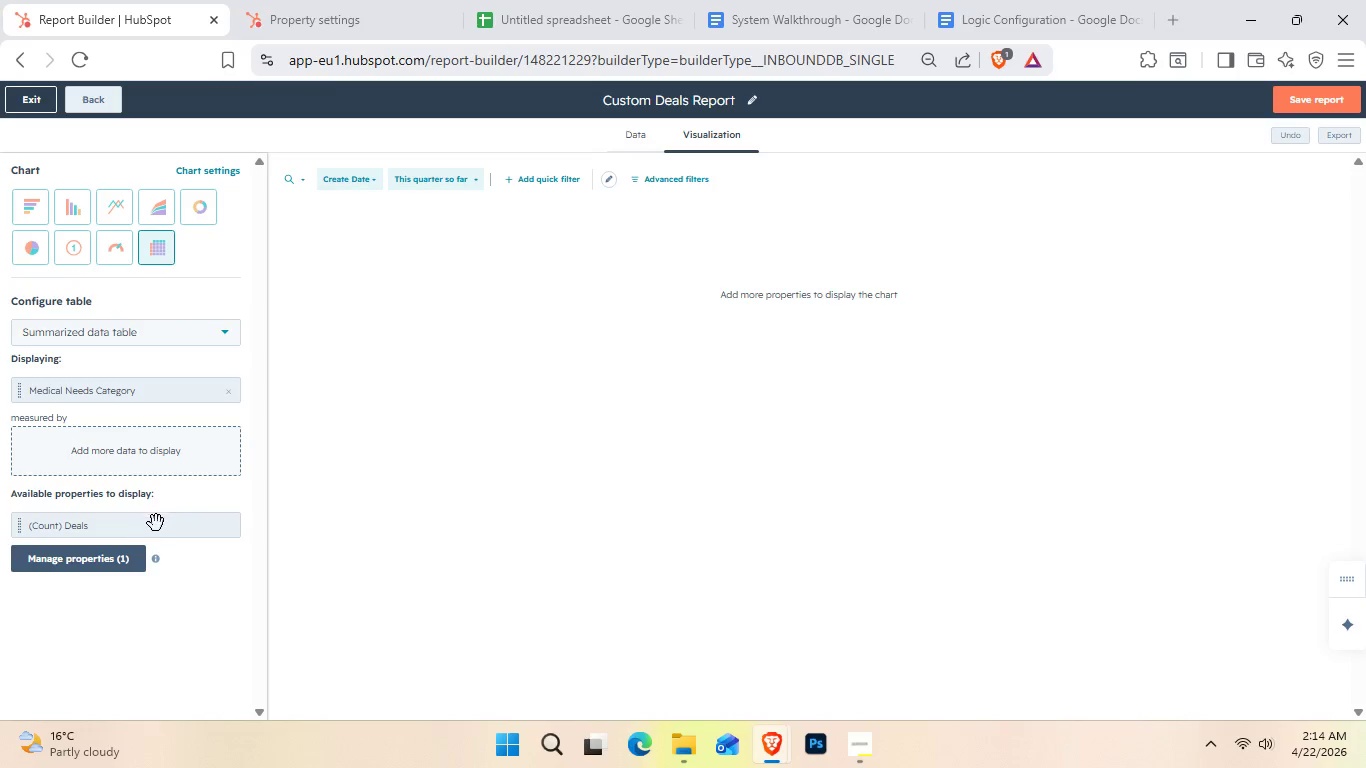 
left_click_drag(start_coordinate=[152, 540], to_coordinate=[195, 497])
 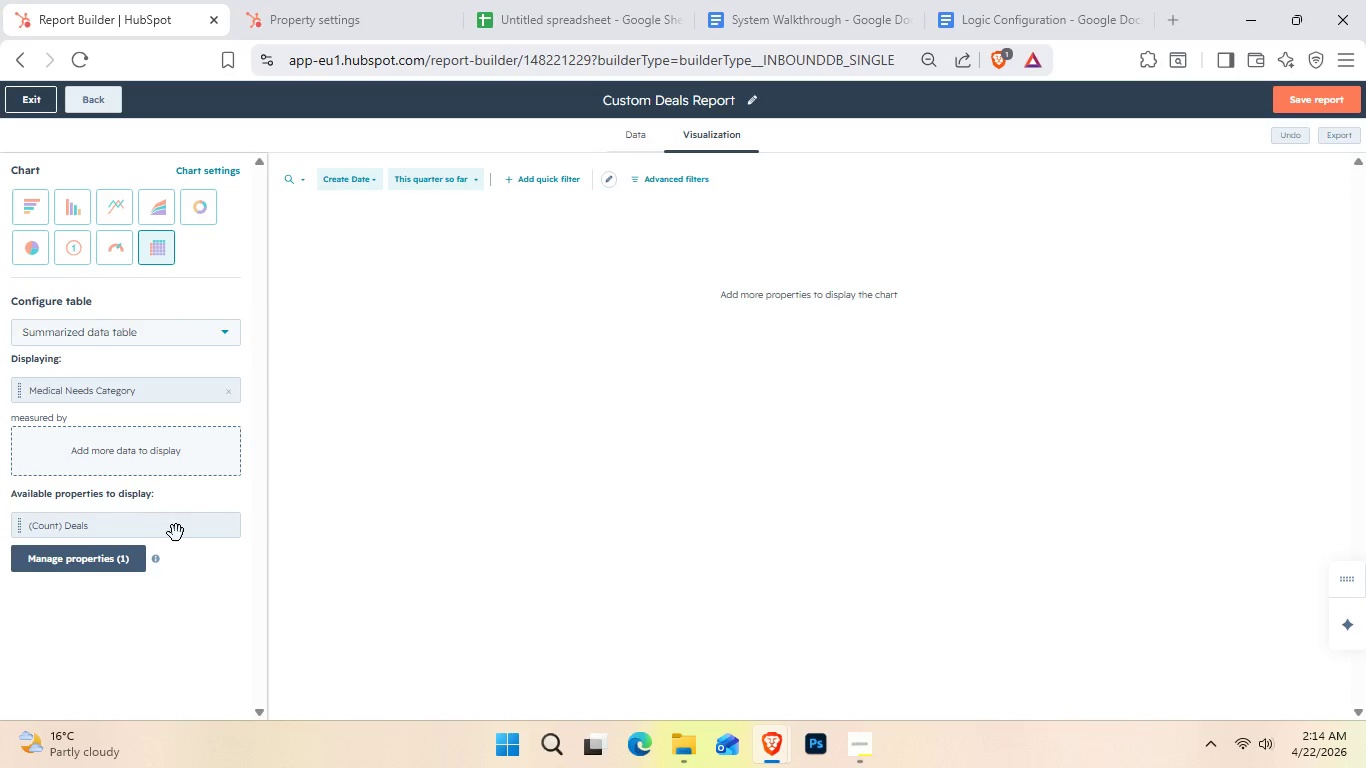 
left_click_drag(start_coordinate=[176, 533], to_coordinate=[190, 451])
 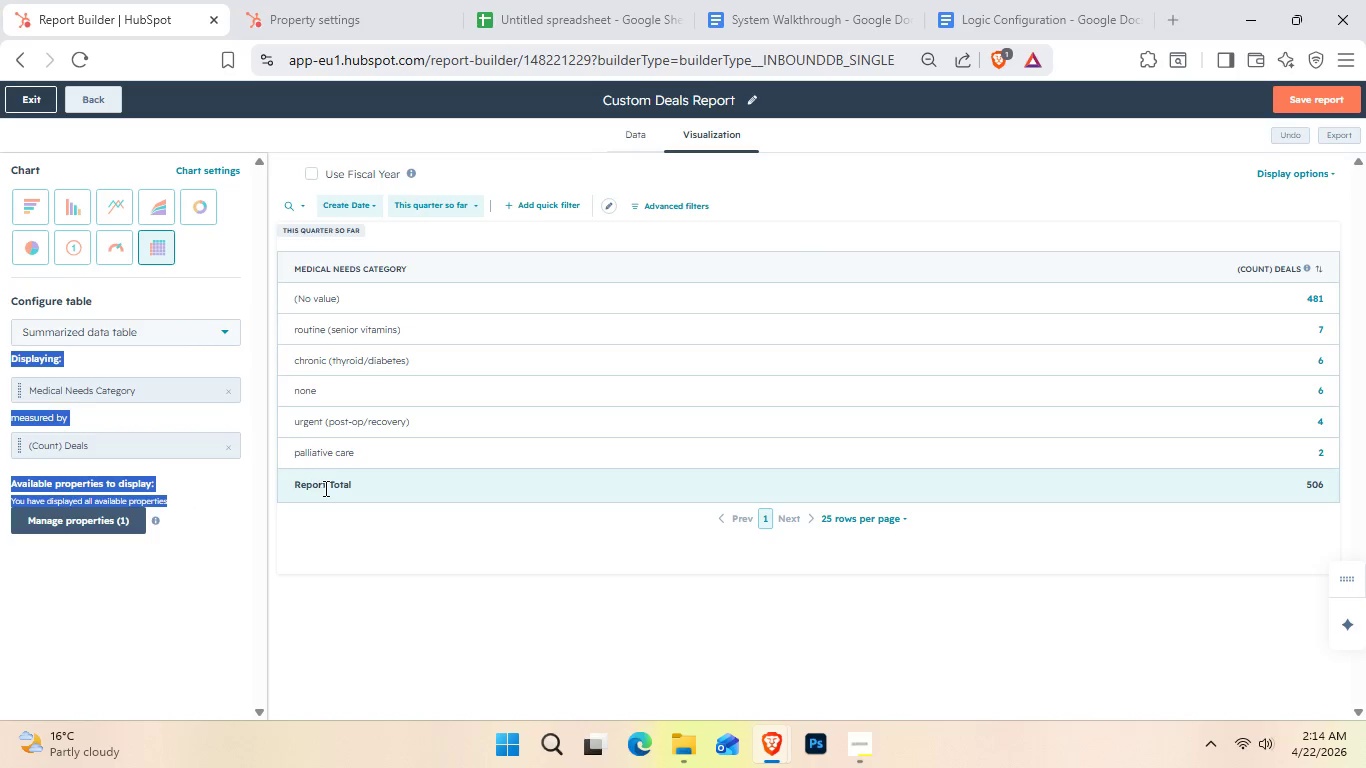 
left_click([368, 421])
 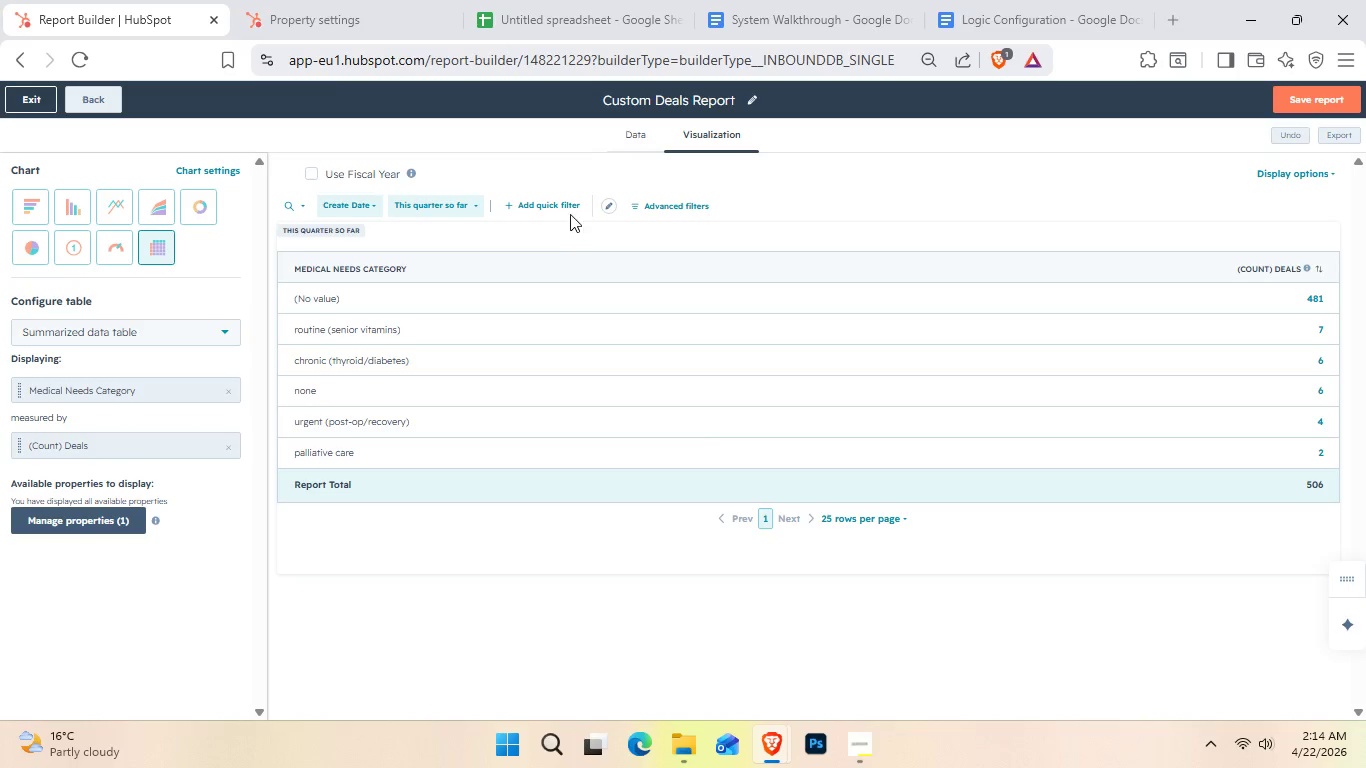 
left_click([552, 200])
 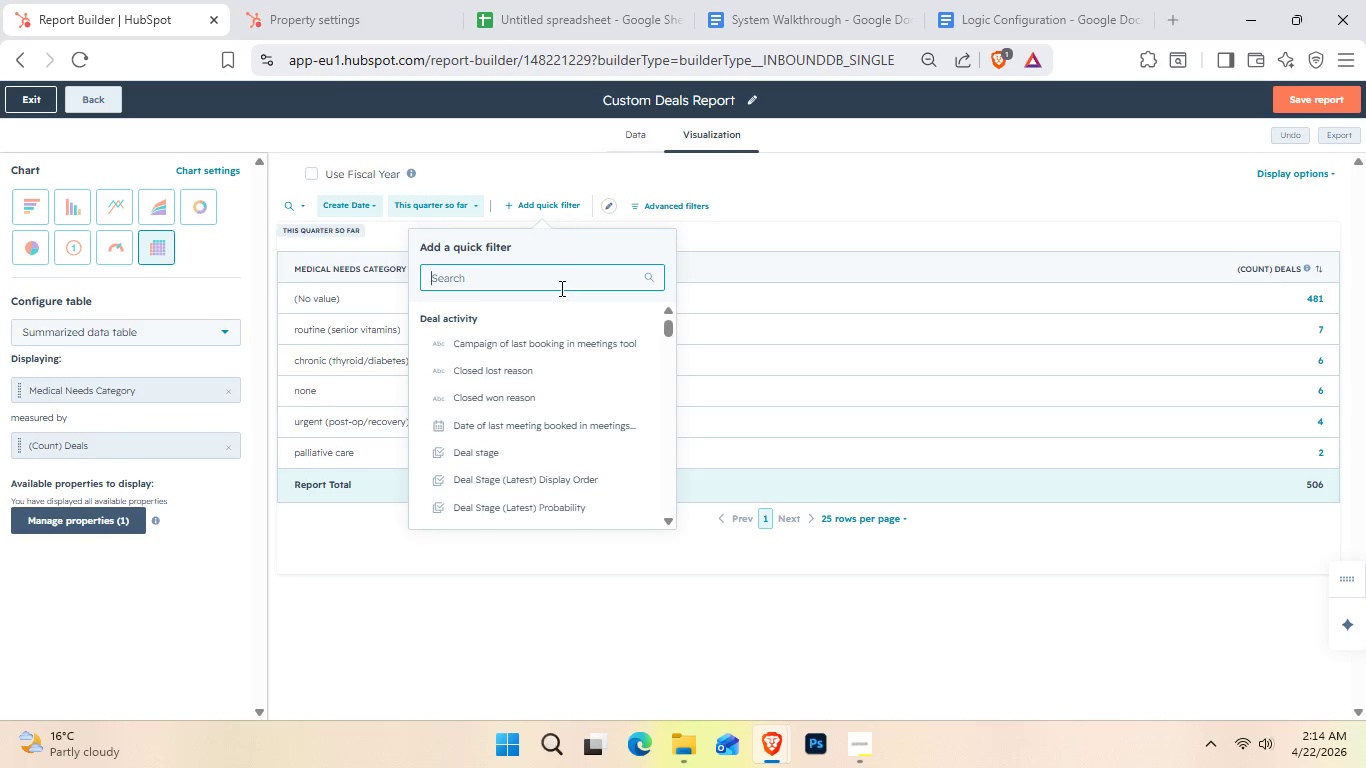 
type(urg)
key(Backspace)
key(Backspace)
key(Backspace)
 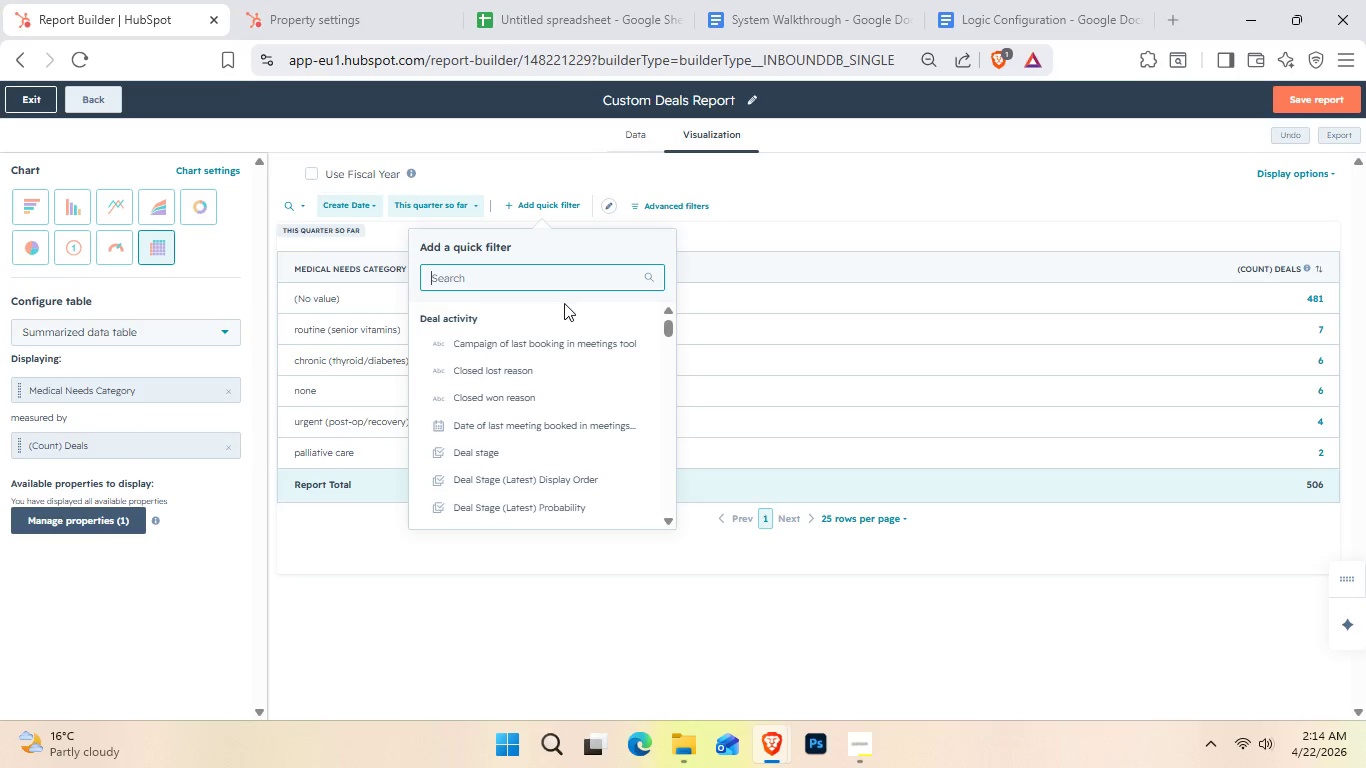 
left_click([792, 573])
 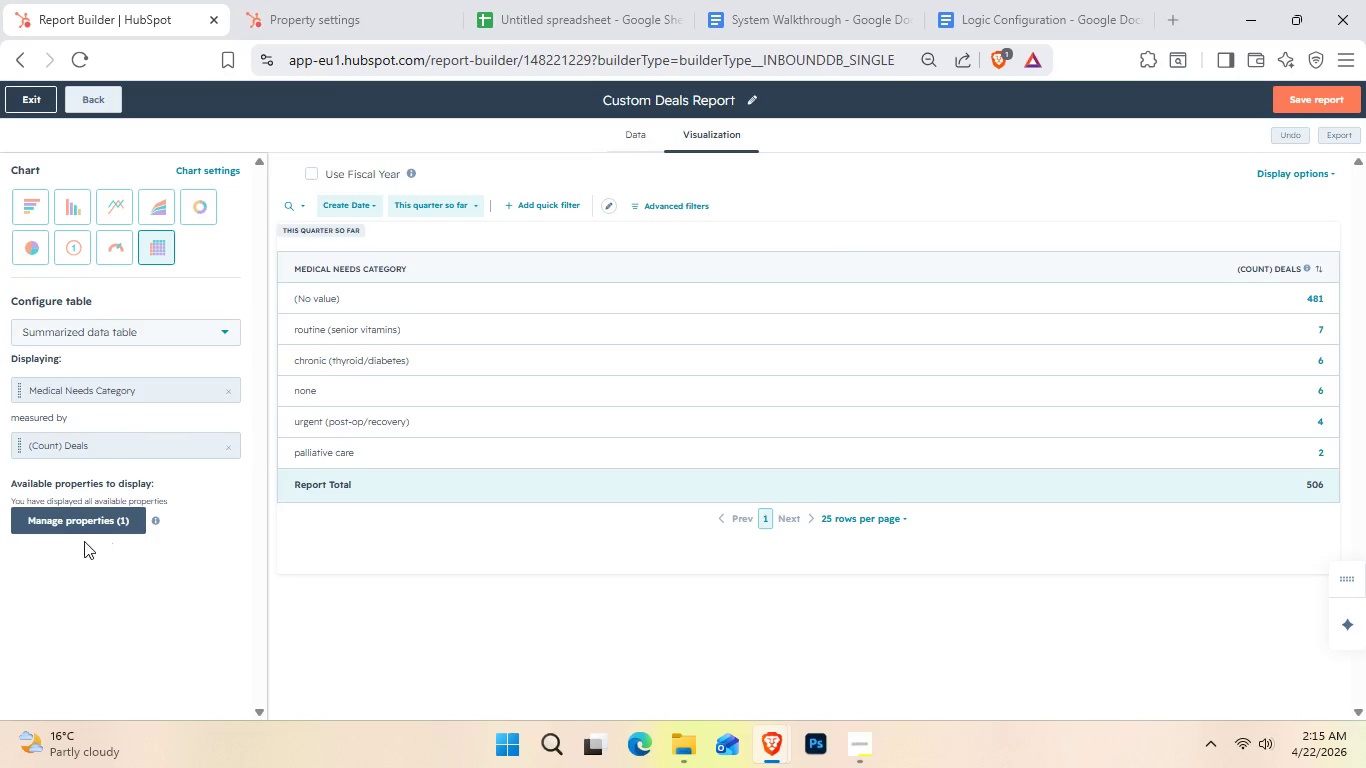 
wait(37.16)
 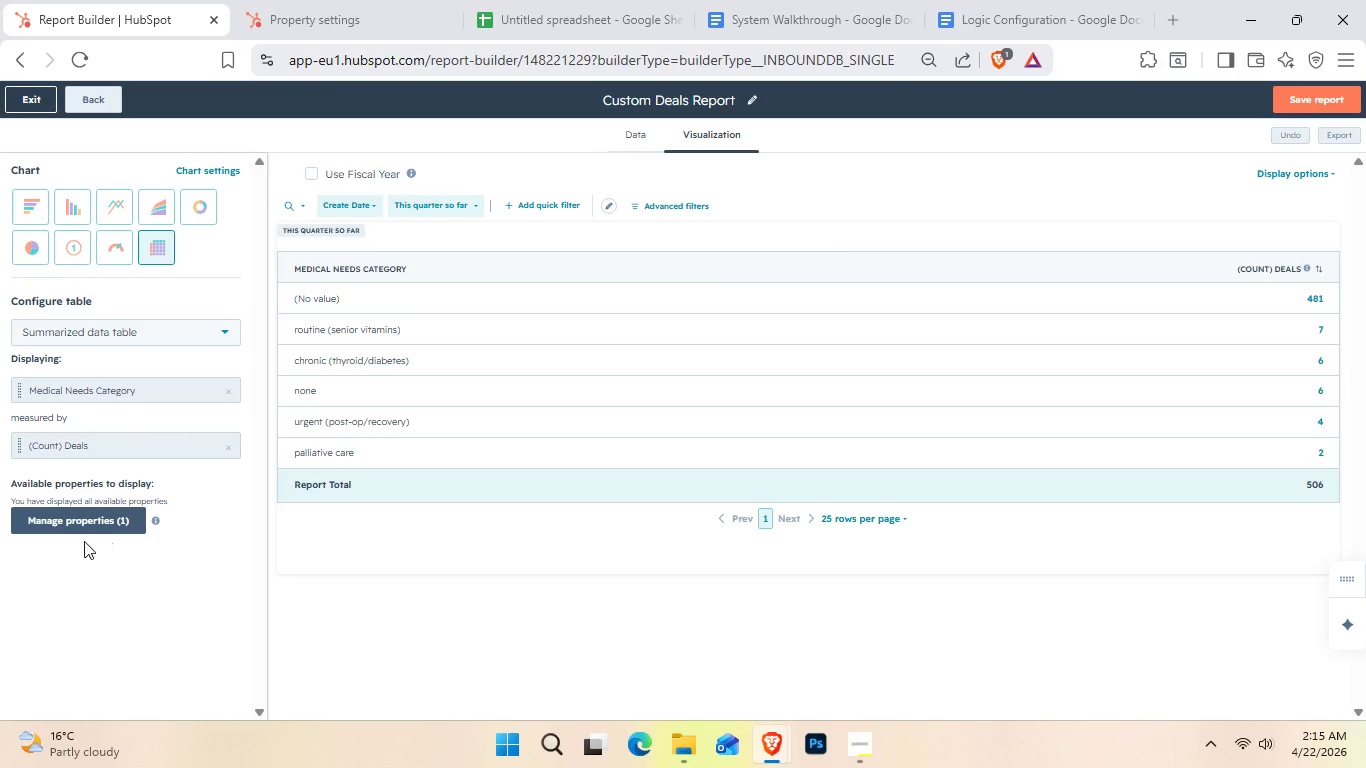 
left_click([95, 523])
 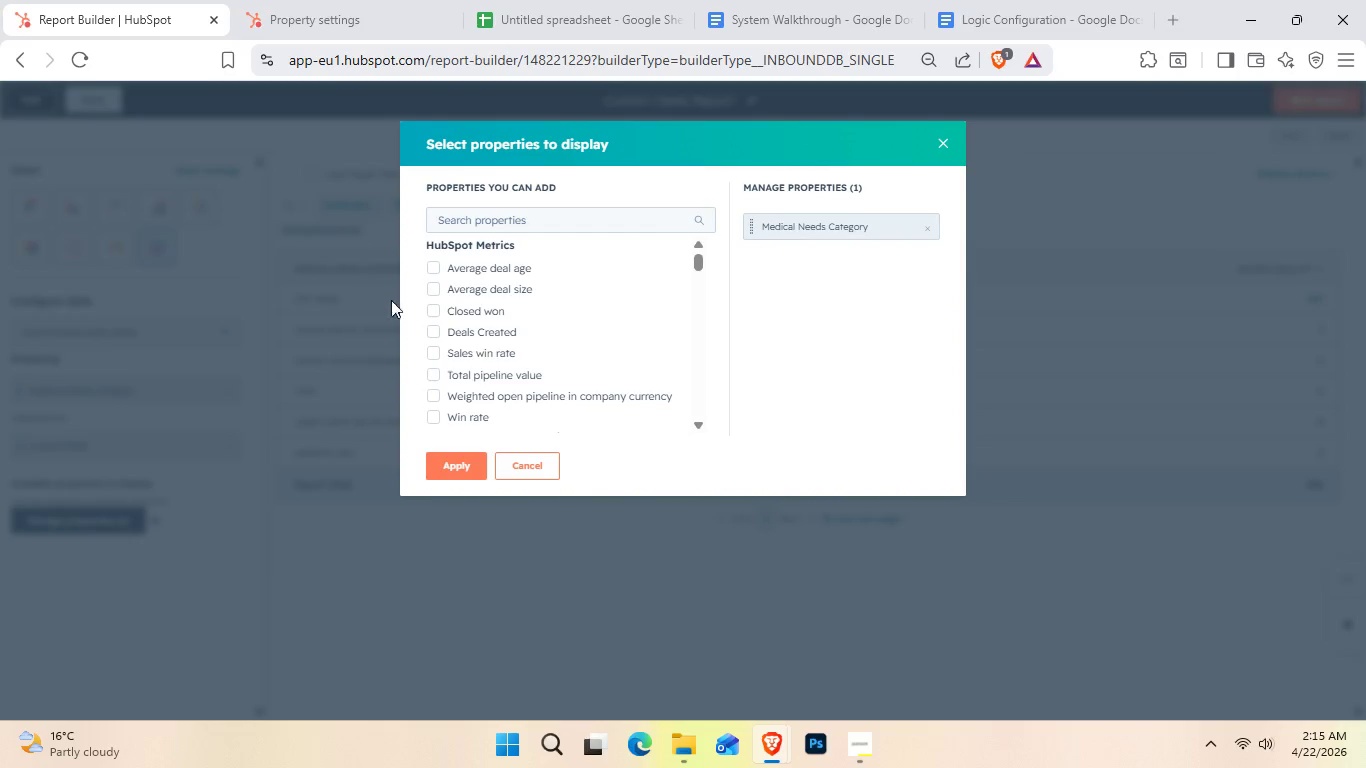 
left_click([494, 223])
 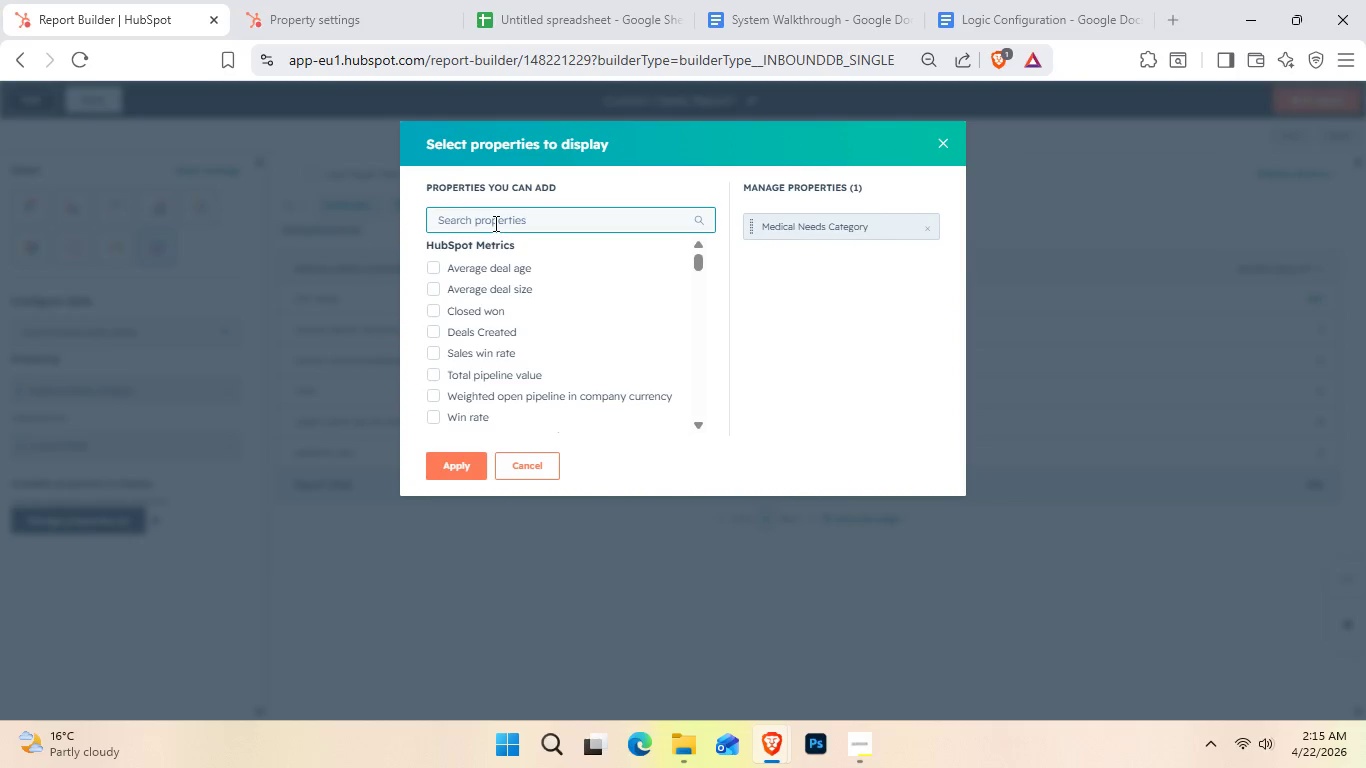 
key(N)
 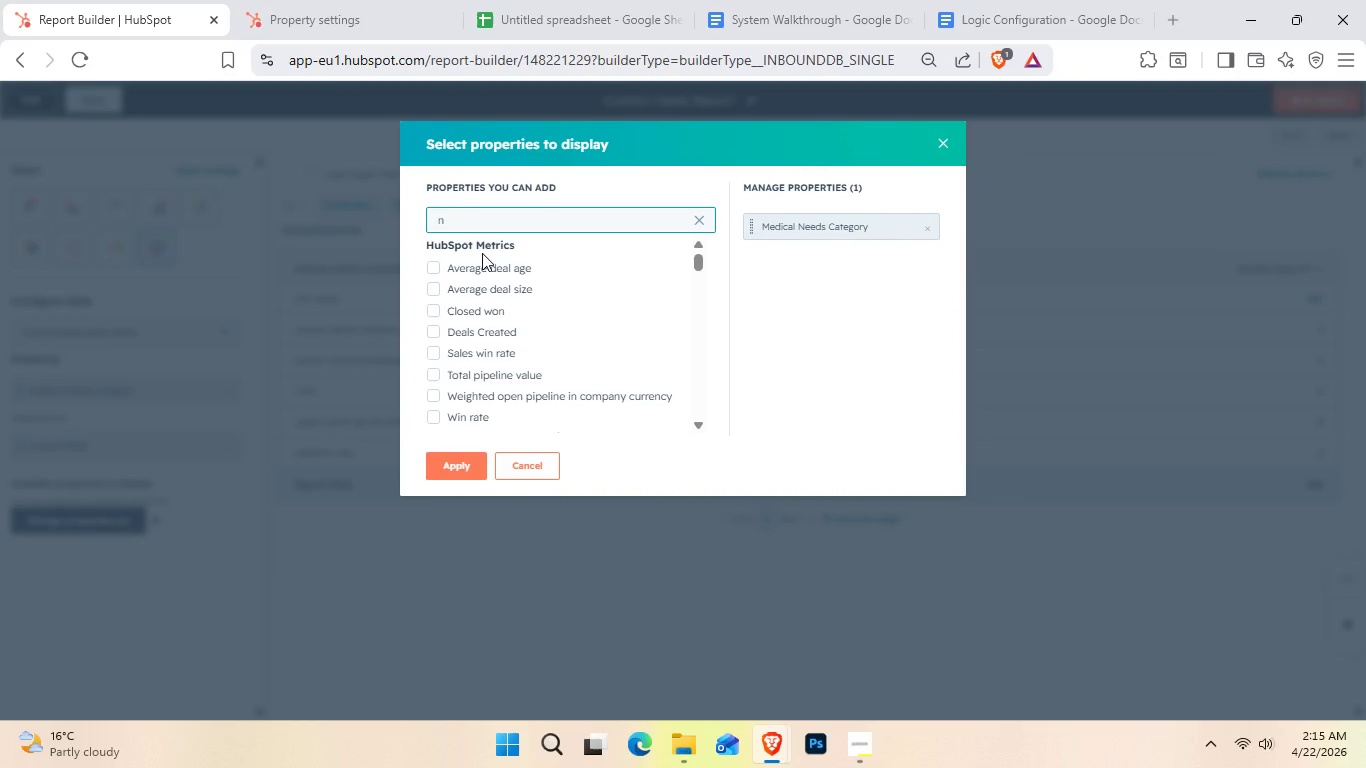 
key(Backspace)
key(Backspace)
type(deal nam)
 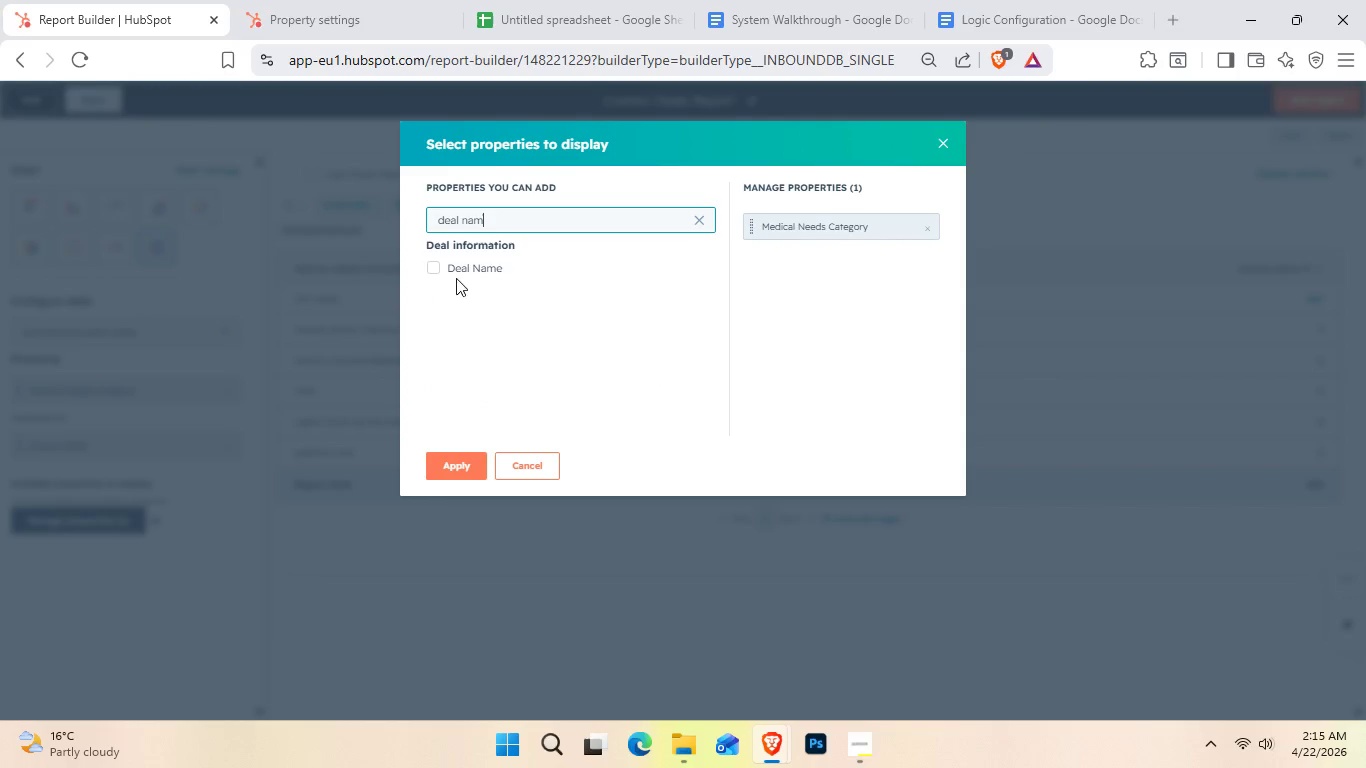 
left_click([438, 274])
 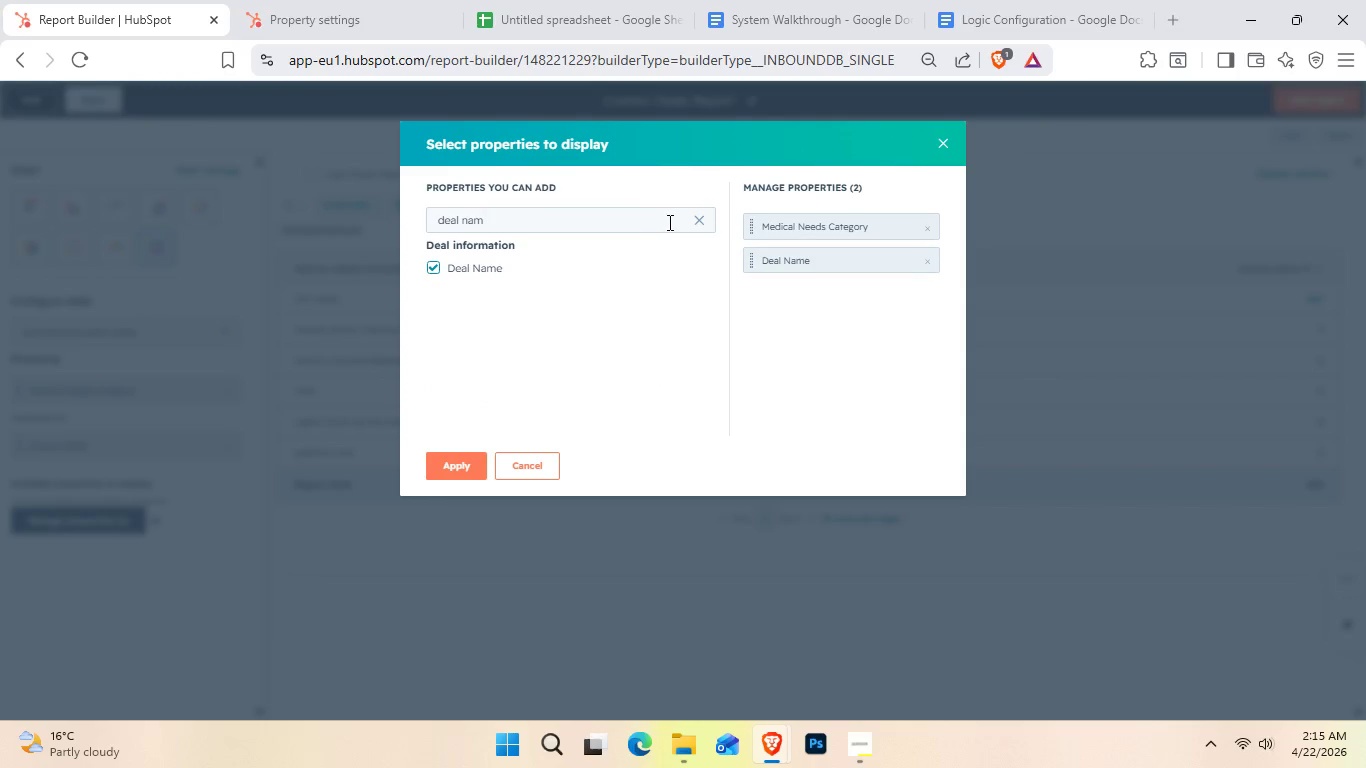 
left_click([691, 221])
 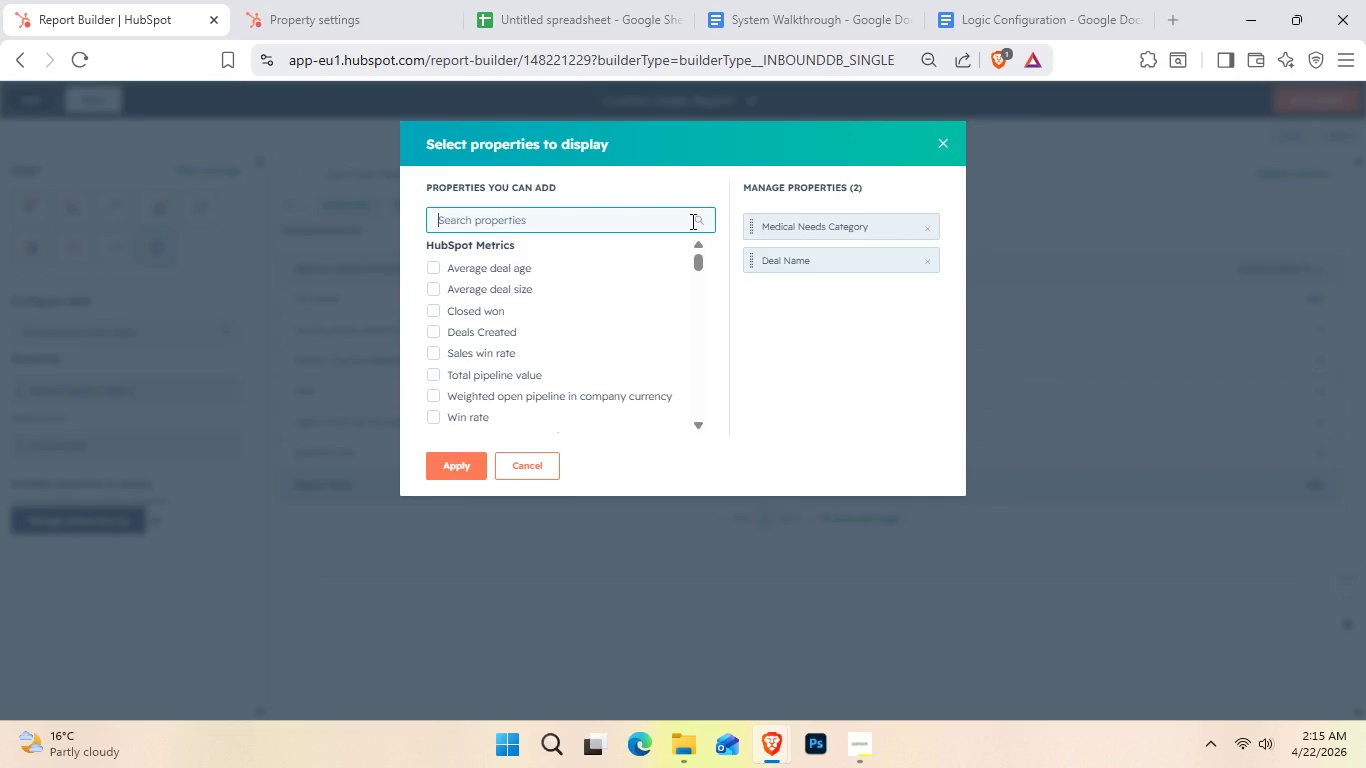 
type(Deal s)
 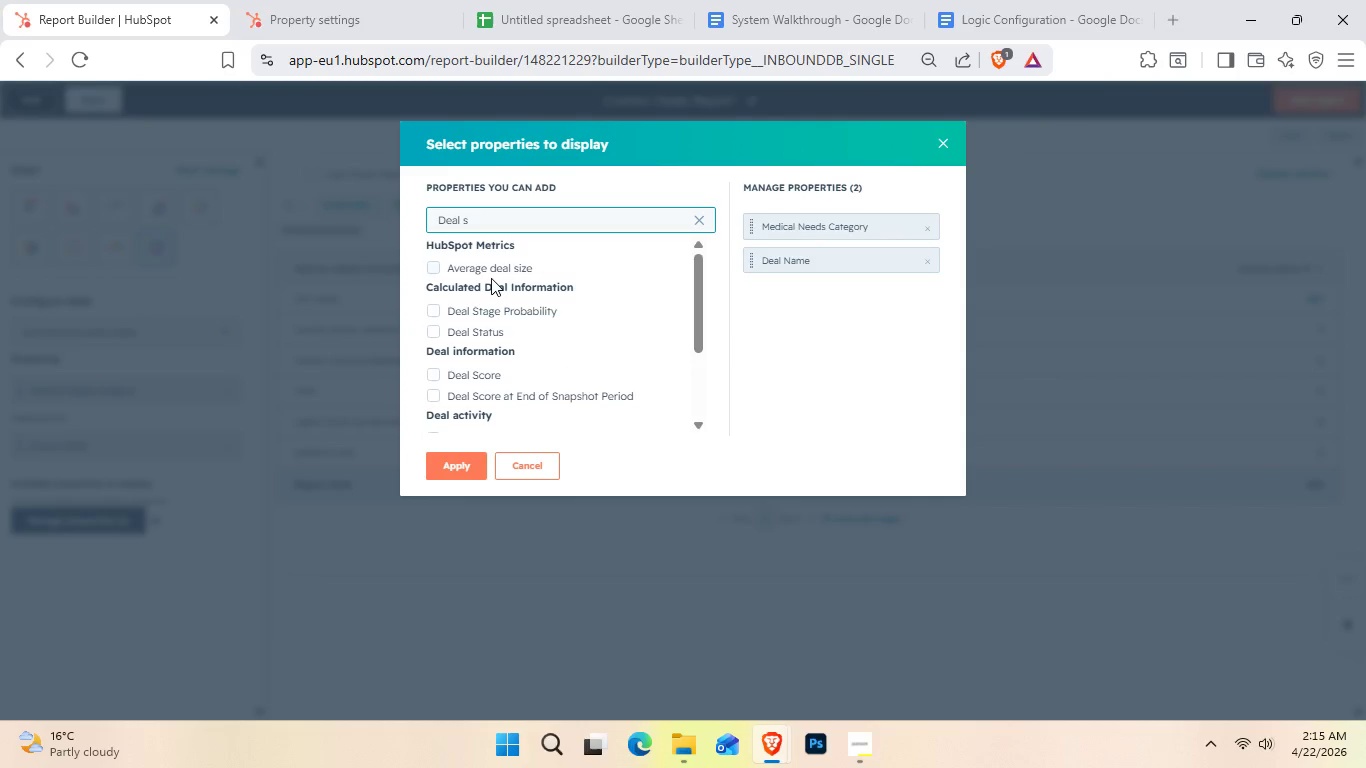 
type(ta)
 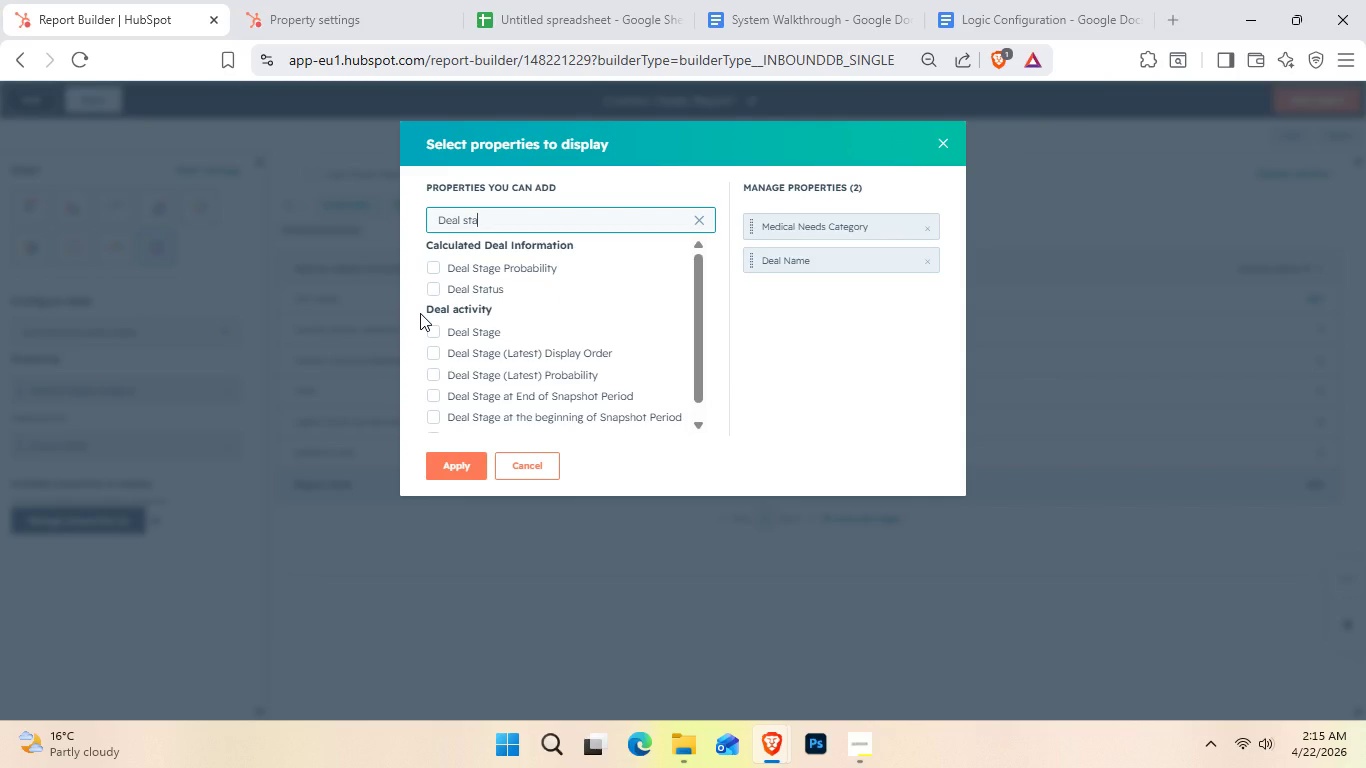 
key(G)
 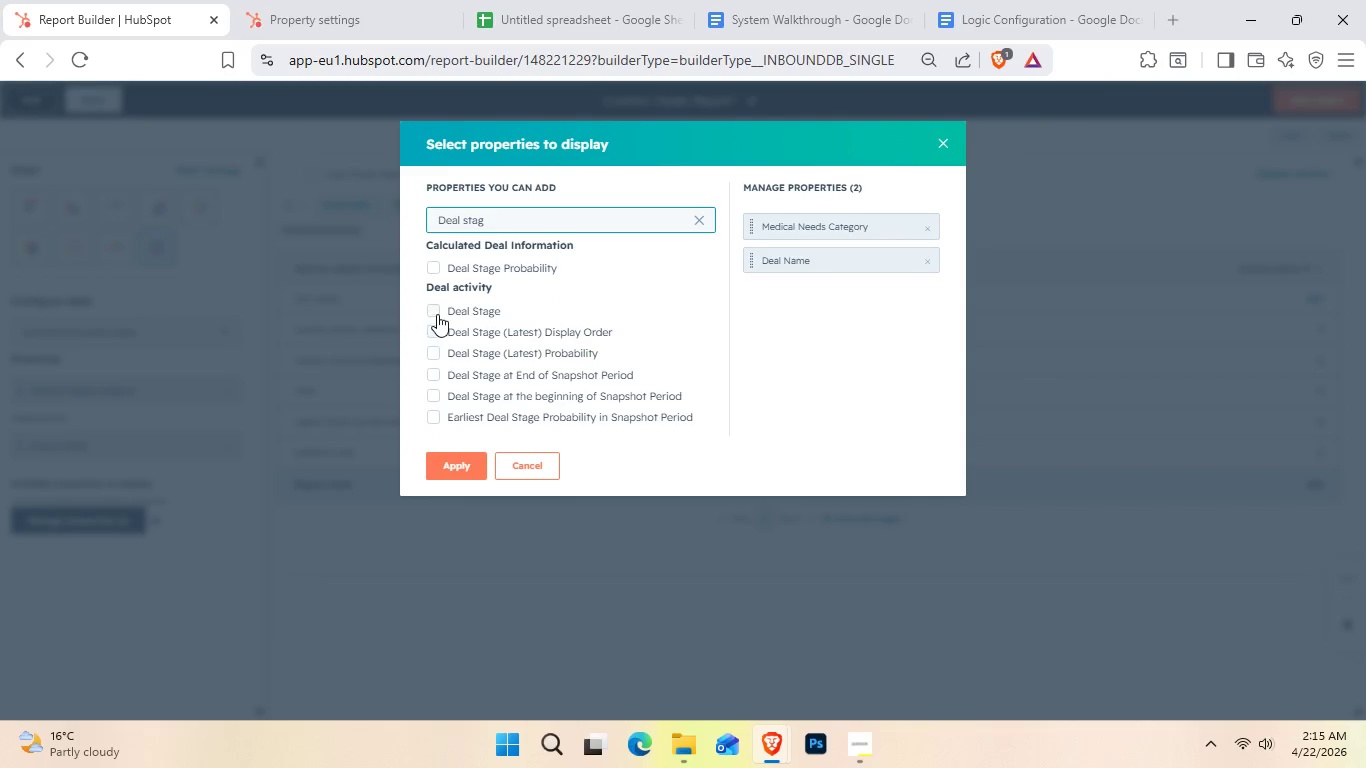 
left_click([437, 311])
 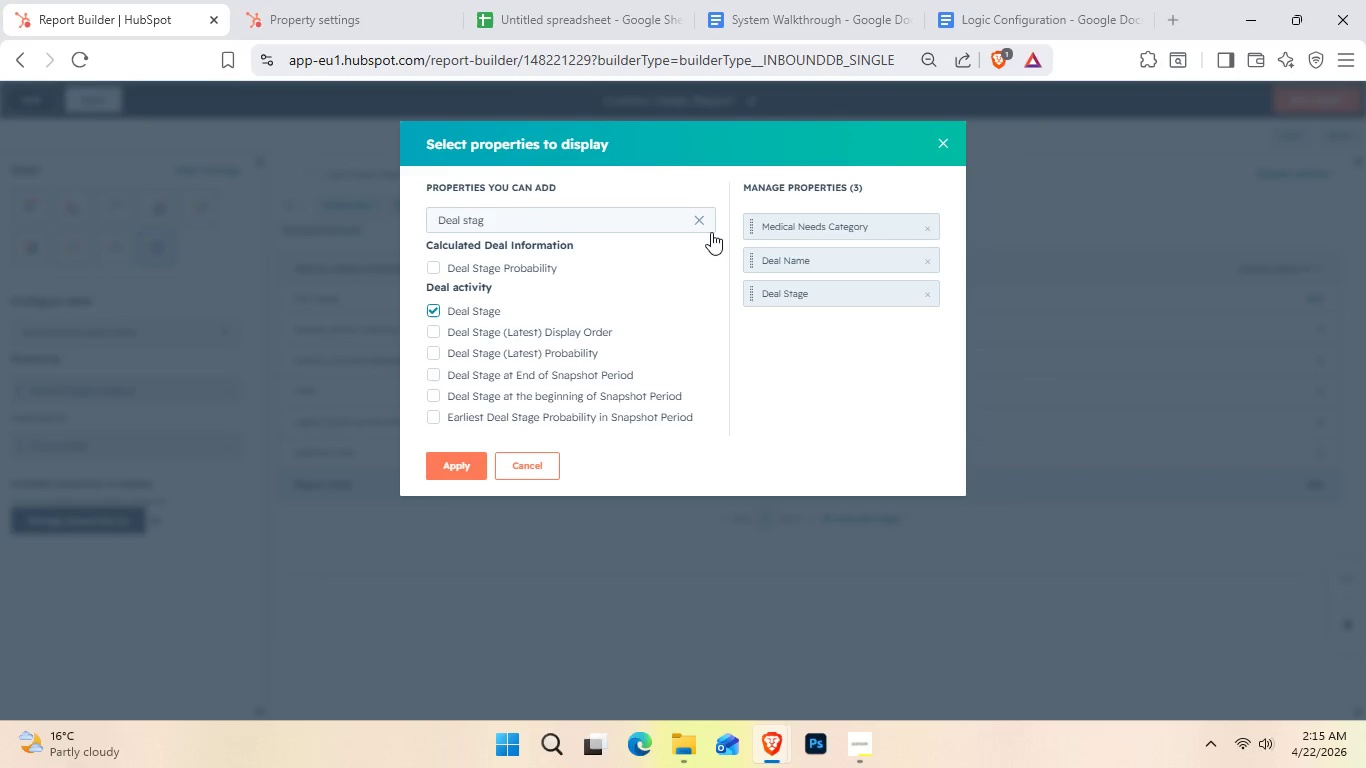 
left_click([699, 219])
 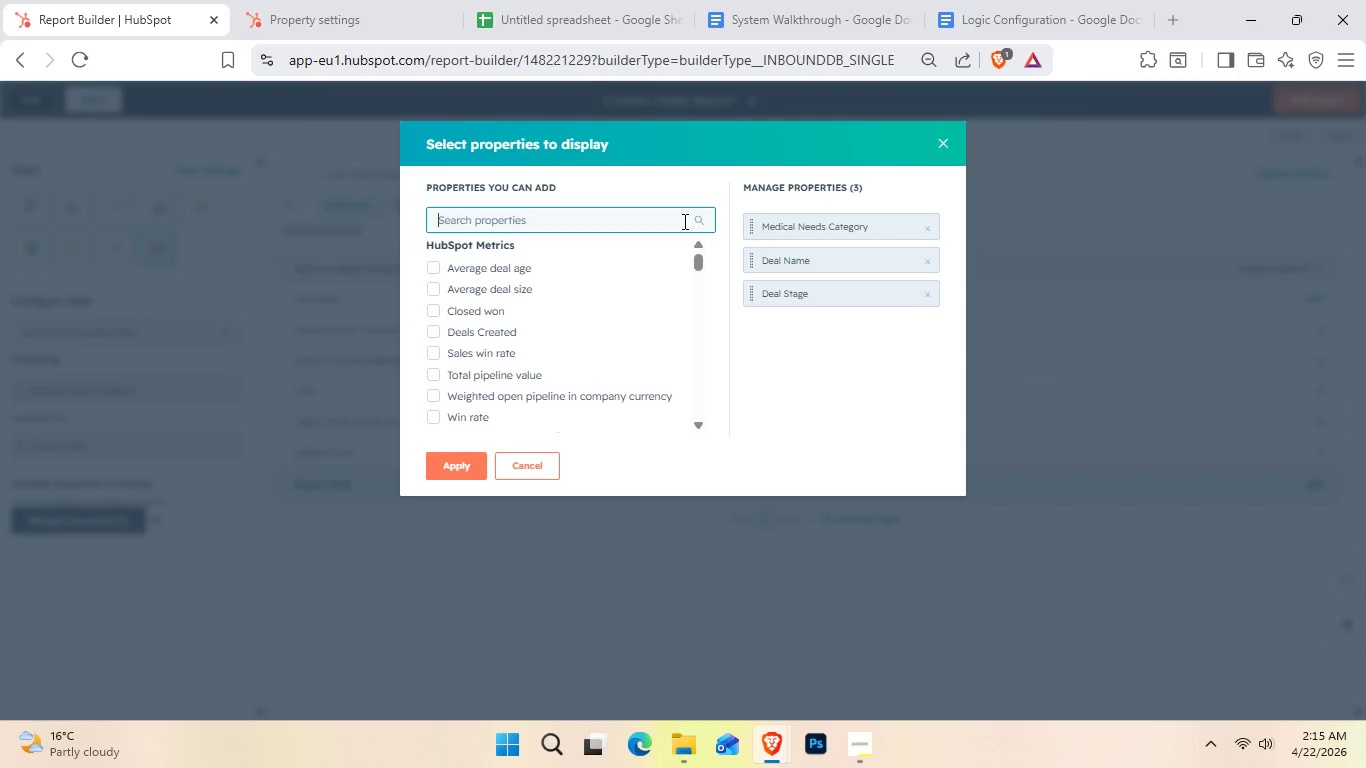 
type(Bree)
 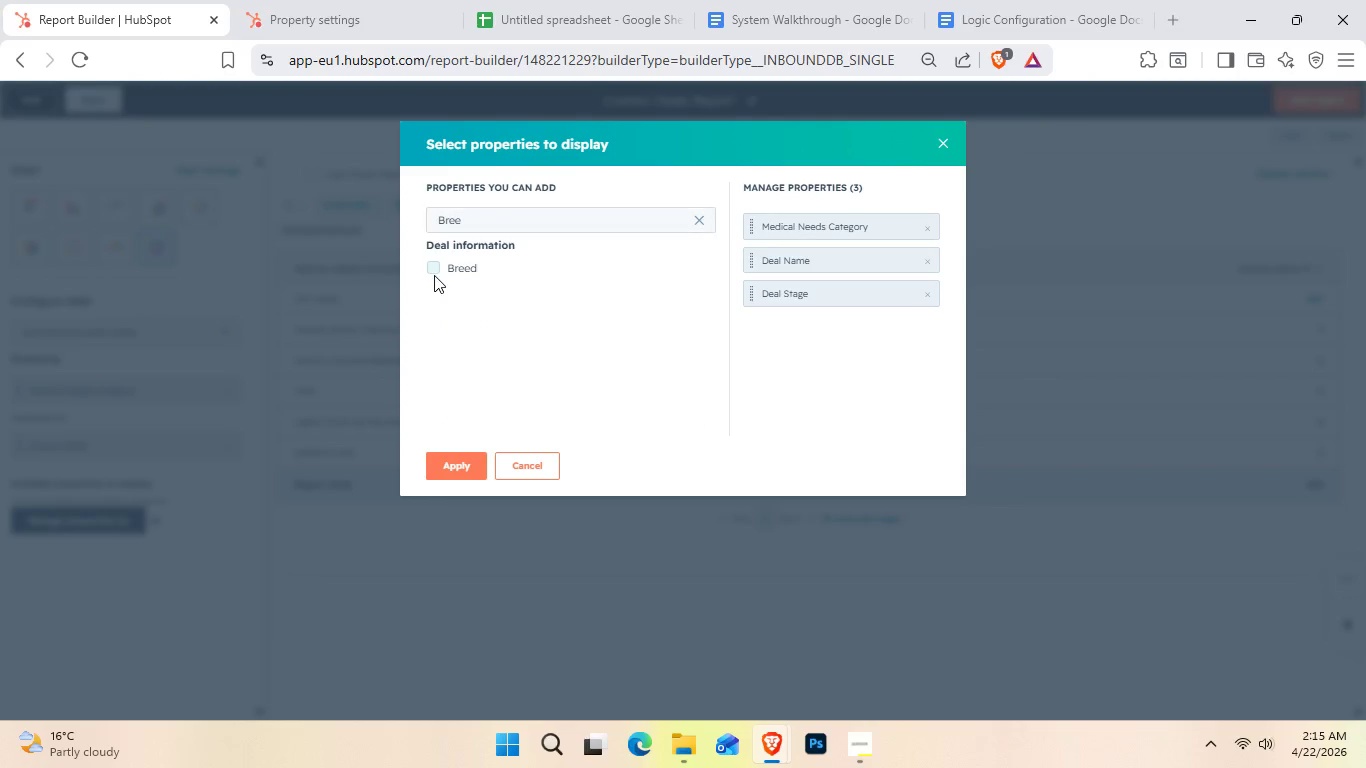 
double_click([433, 264])
 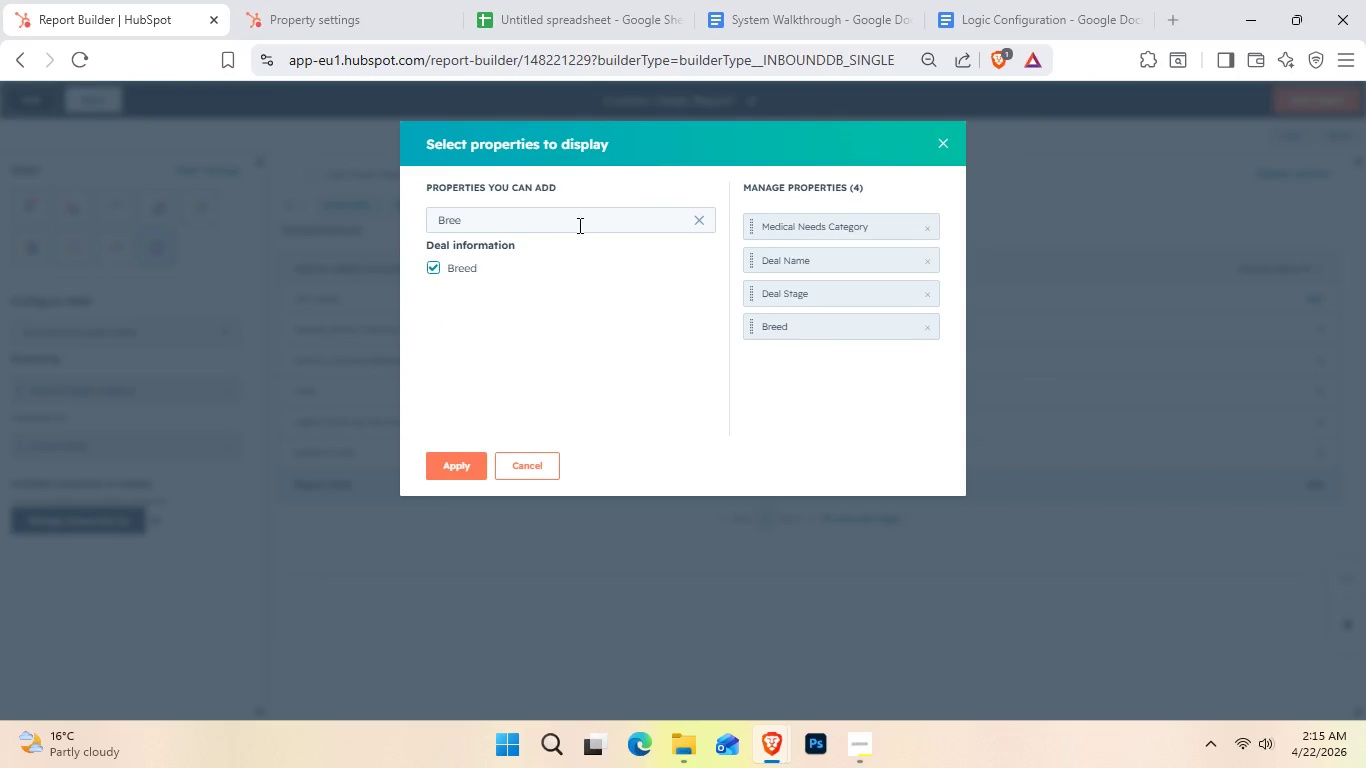 
left_click([579, 223])
 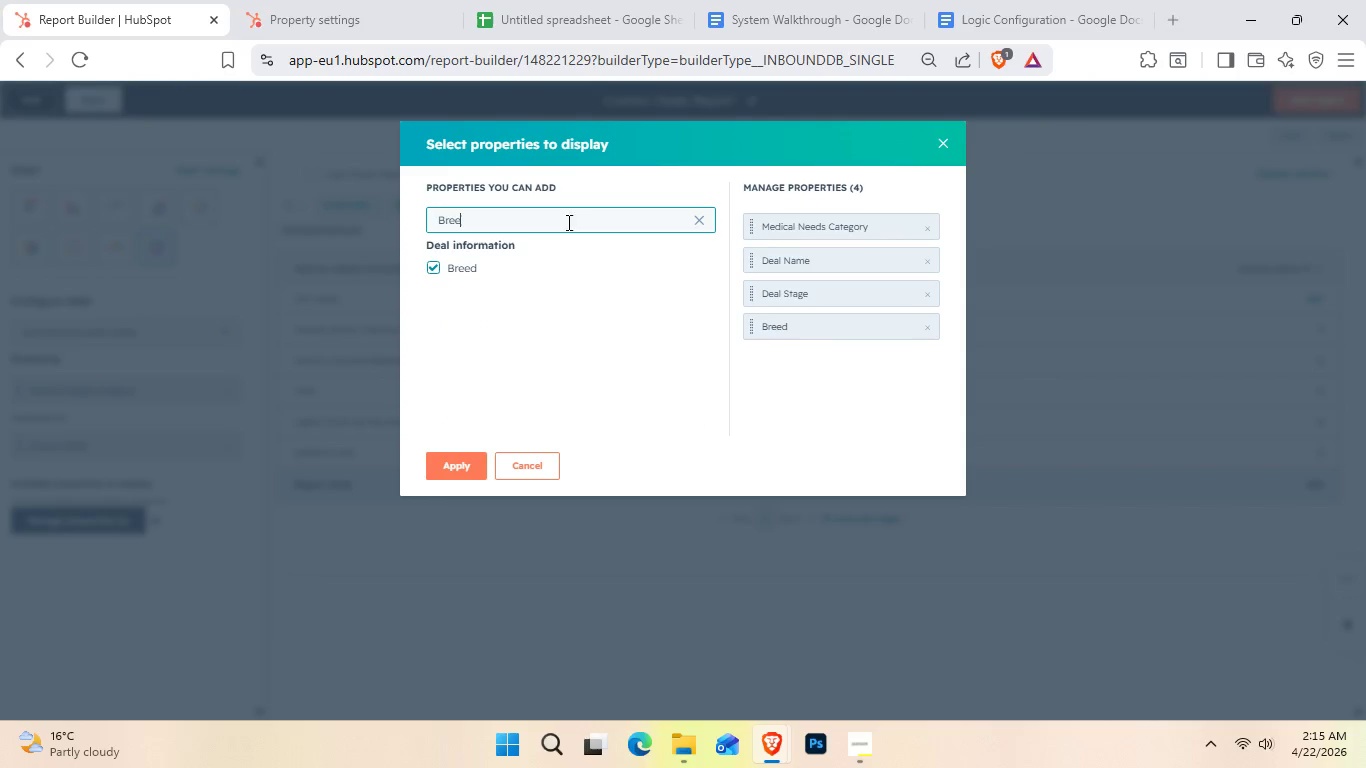 
left_click_drag(start_coordinate=[577, 223], to_coordinate=[419, 218])
 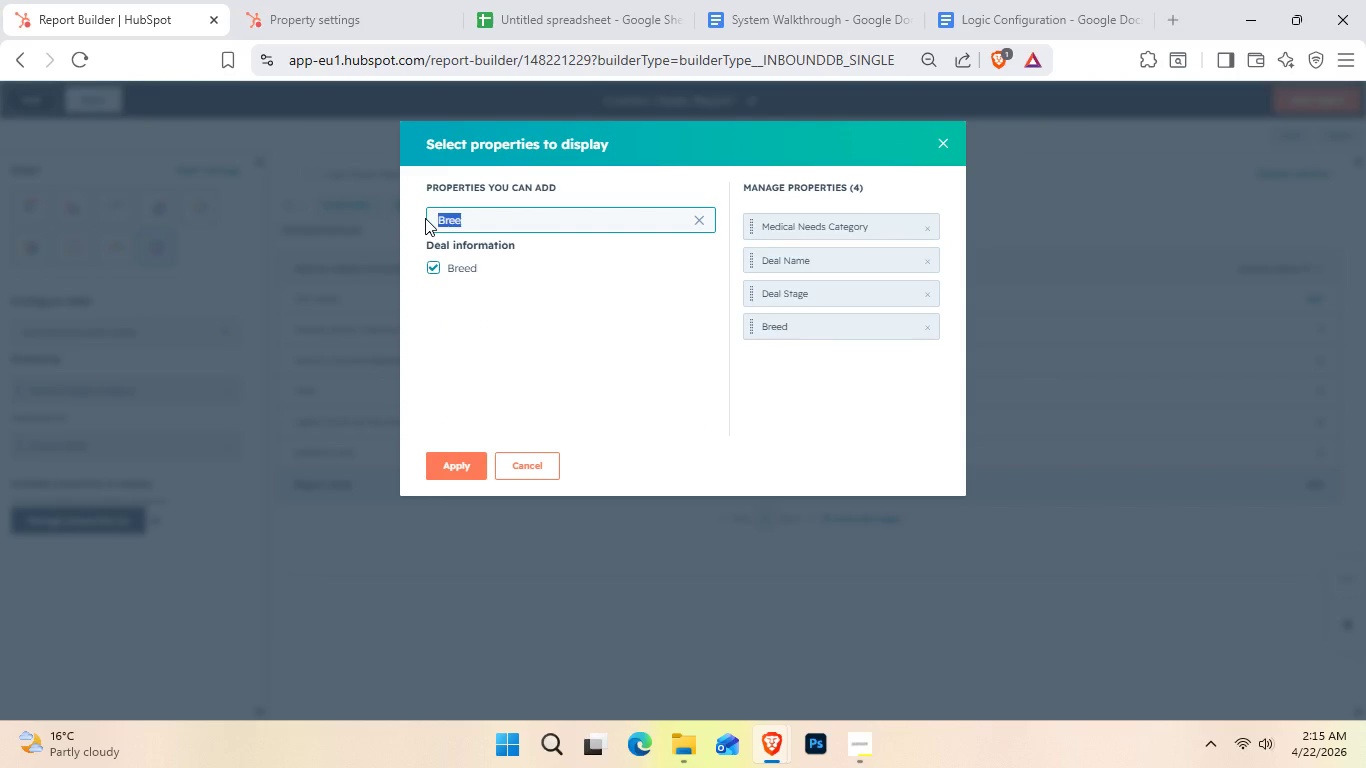 
type(Tria)
 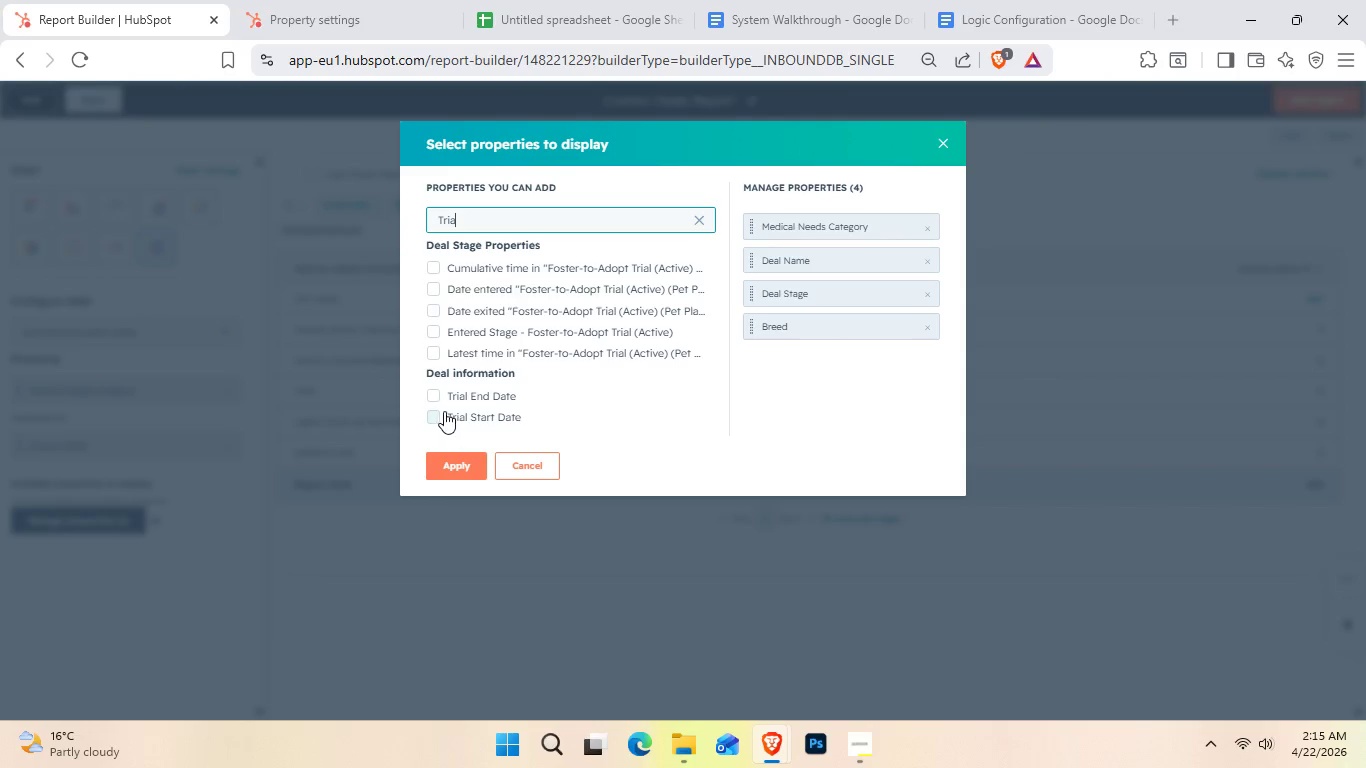 
left_click([438, 393])
 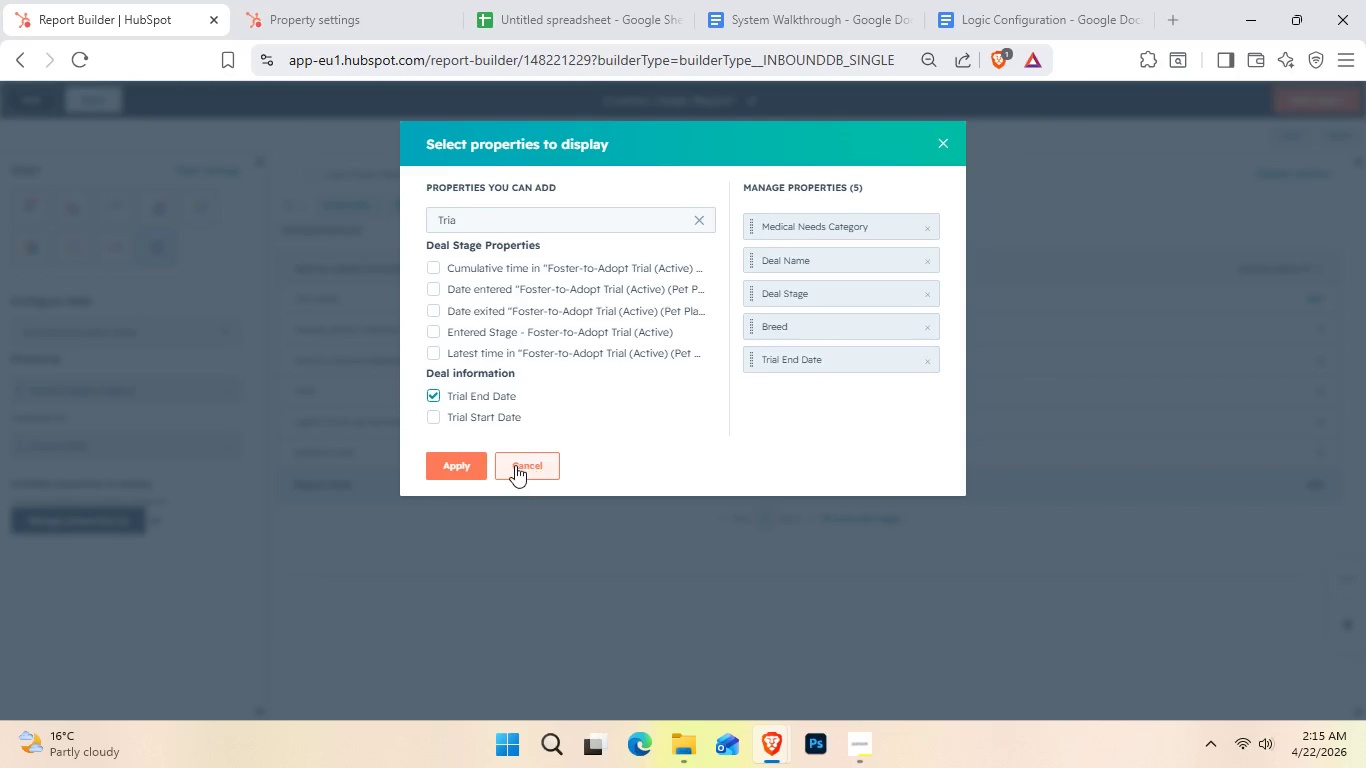 
left_click([442, 464])
 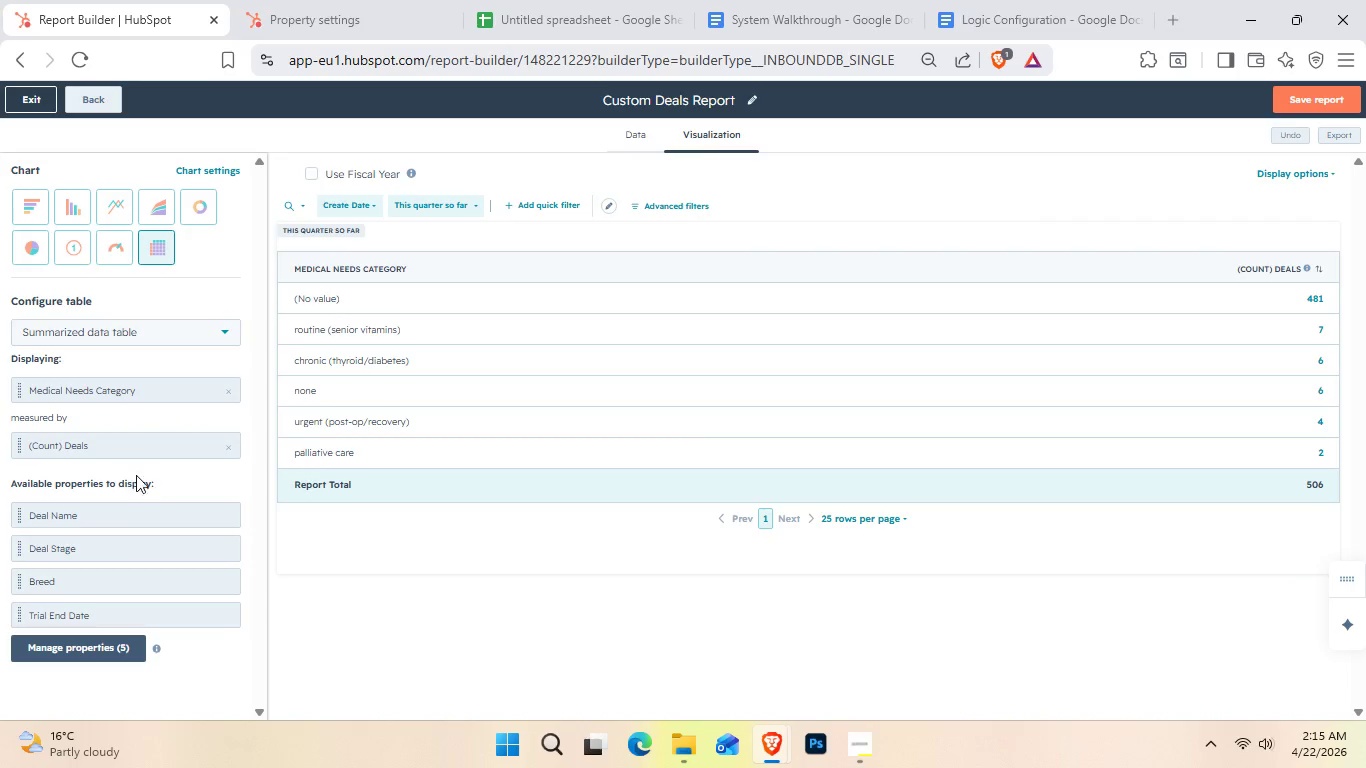 
wait(8.28)
 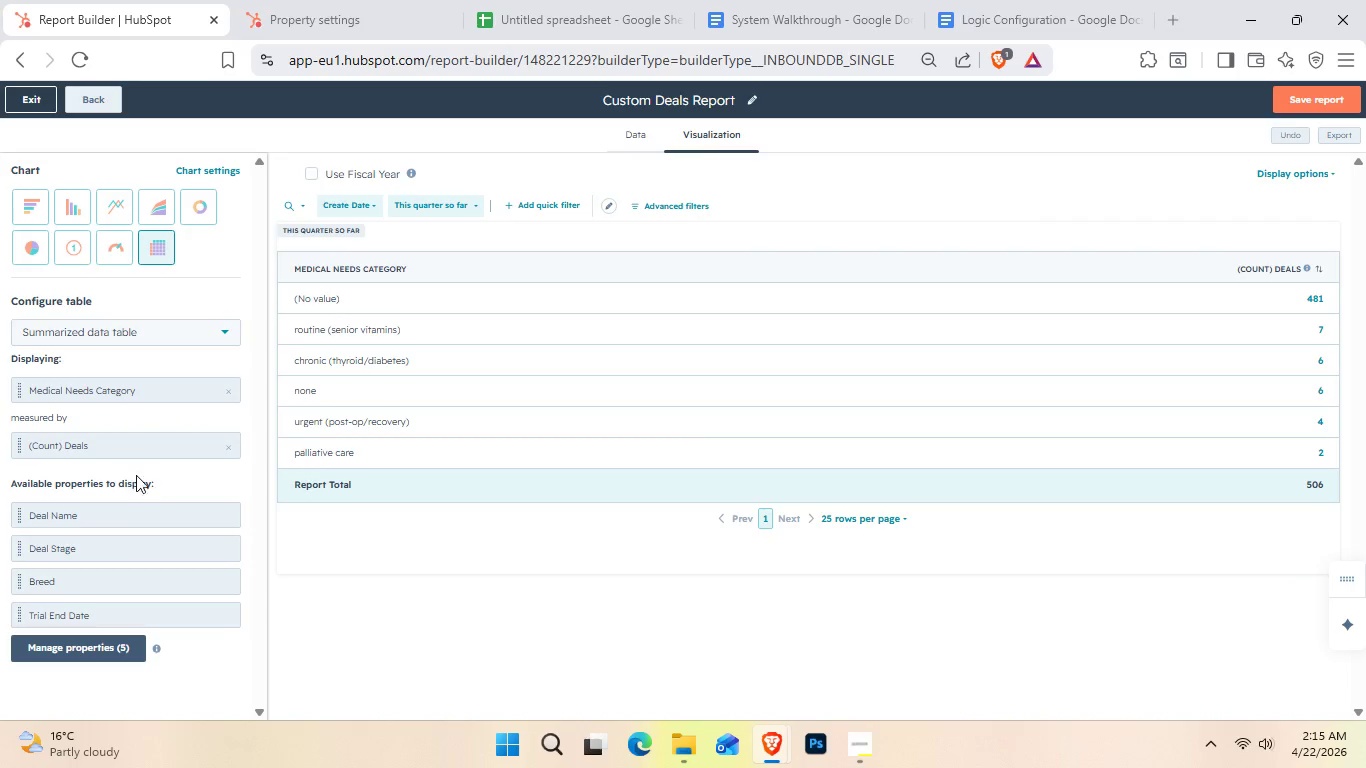 
left_click_drag(start_coordinate=[48, 521], to_coordinate=[77, 421])
 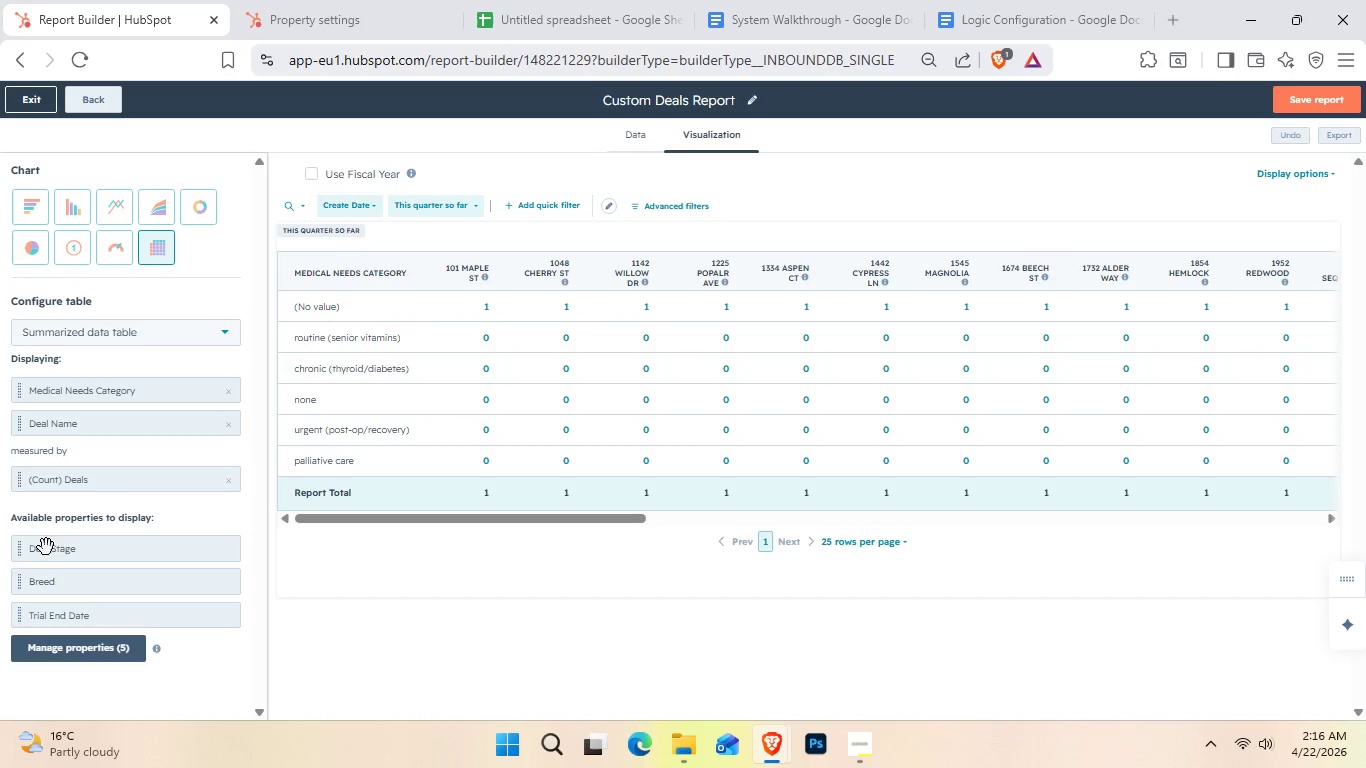 
left_click_drag(start_coordinate=[46, 553], to_coordinate=[67, 436])
 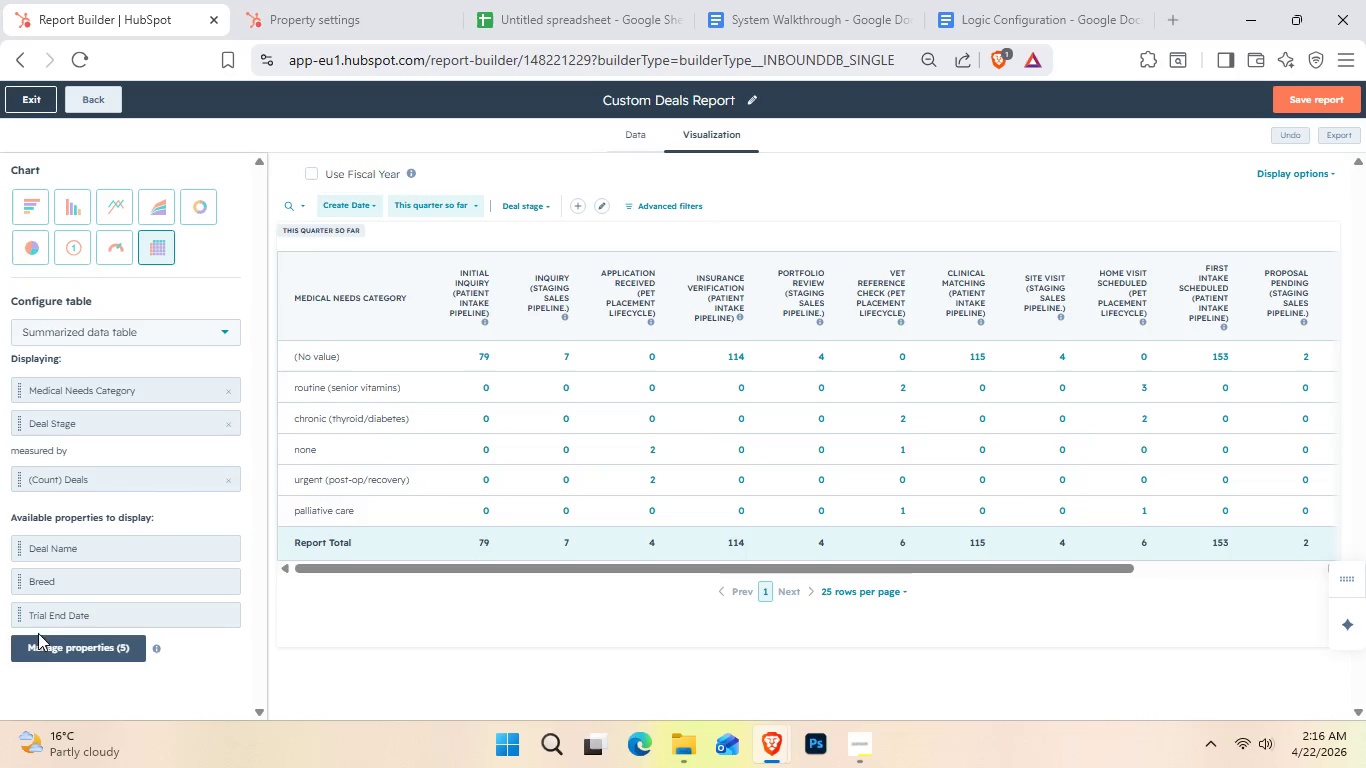 
wait(5.58)
 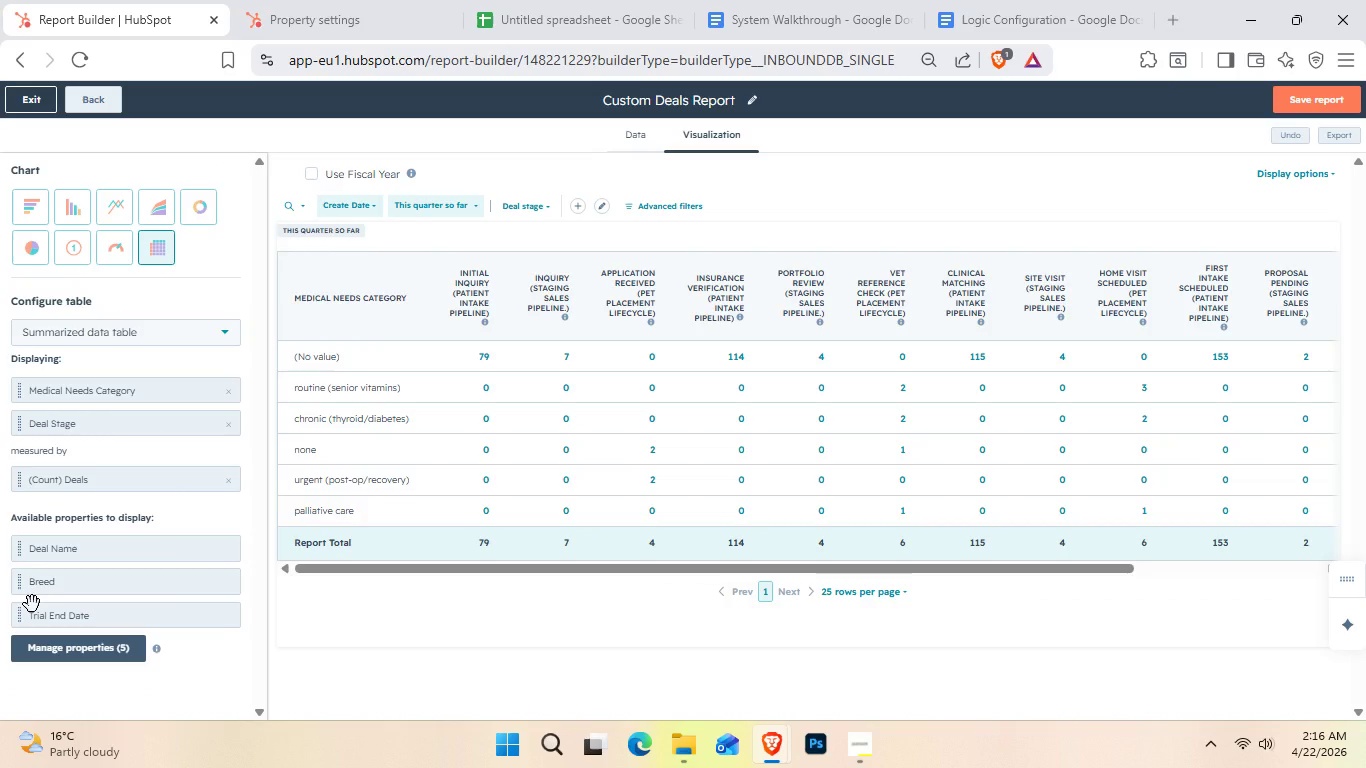 
left_click_drag(start_coordinate=[60, 586], to_coordinate=[94, 440])
 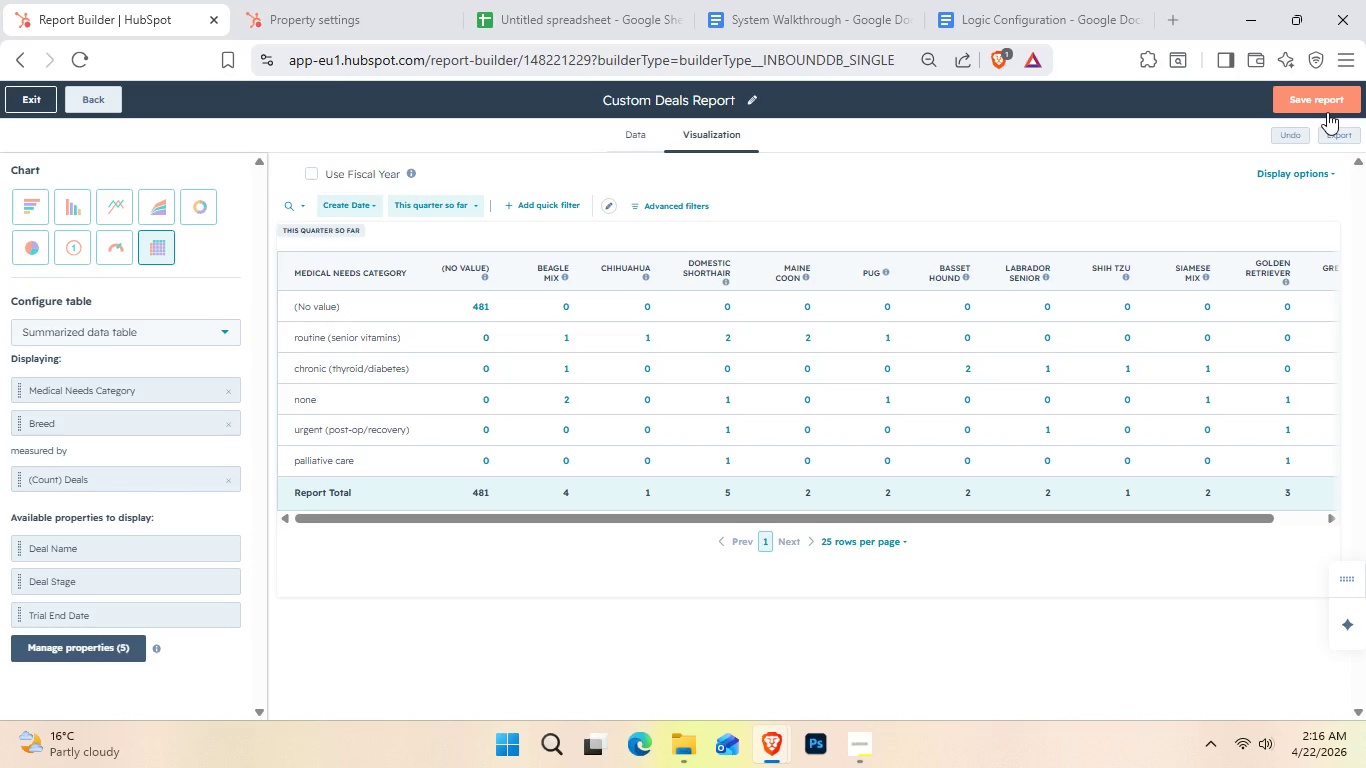 
wait(14.66)
 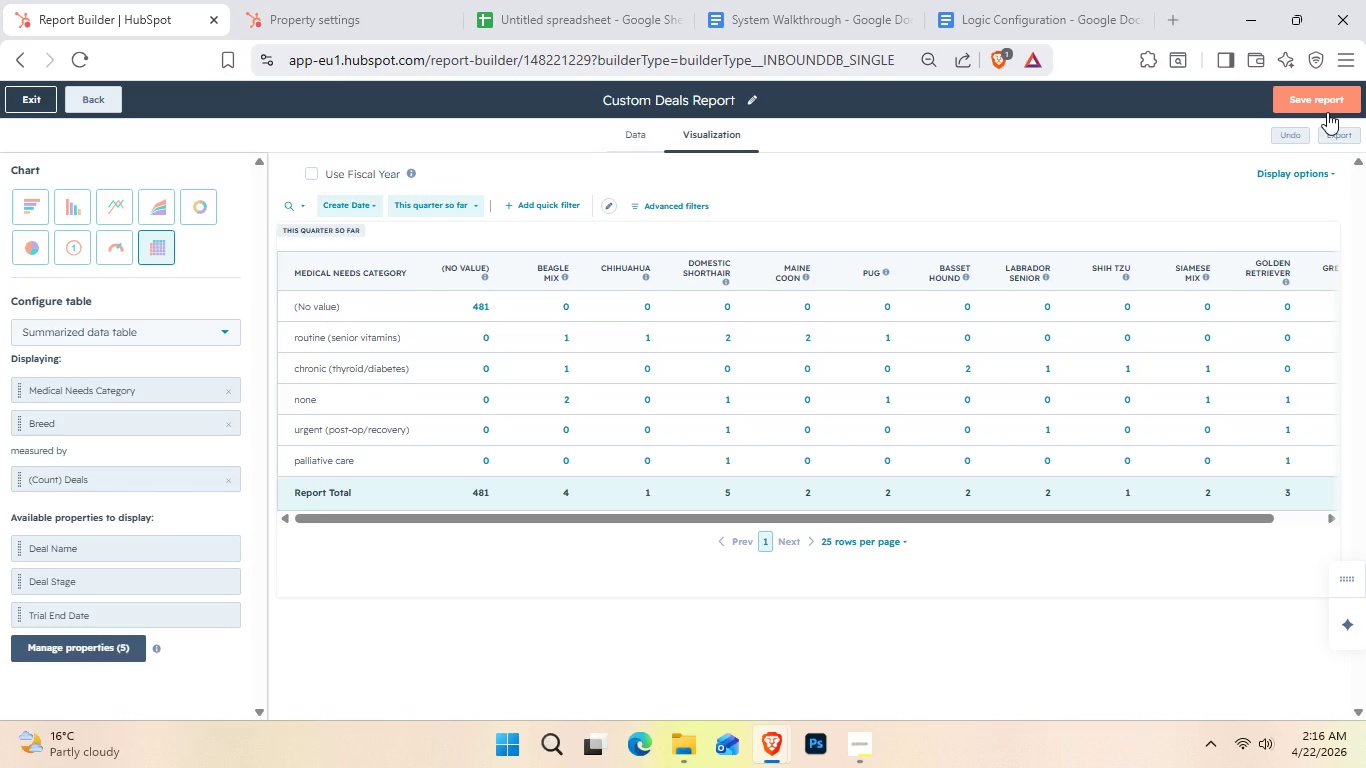 
left_click([1307, 100])
 